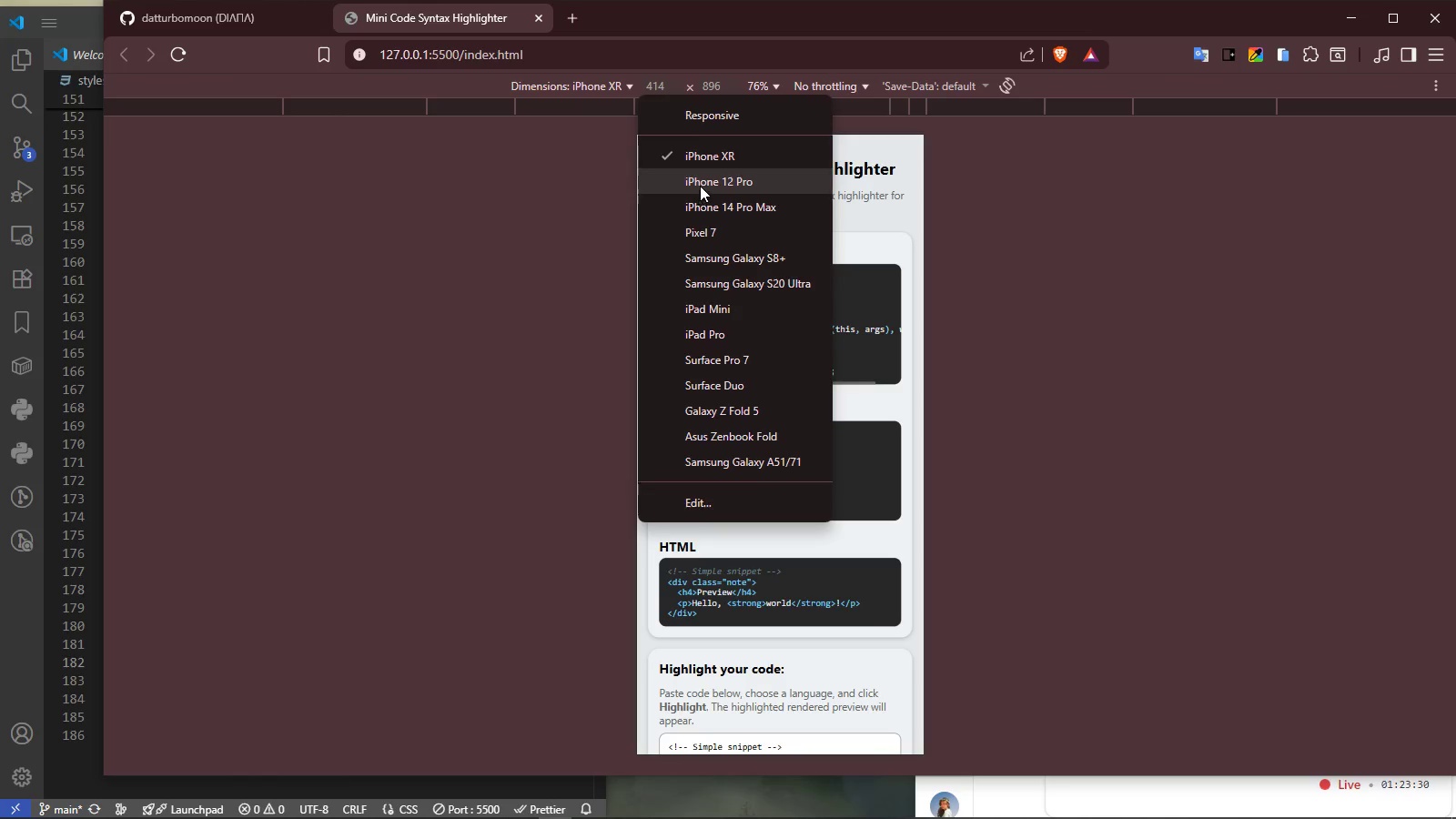 
left_click([700, 184])
 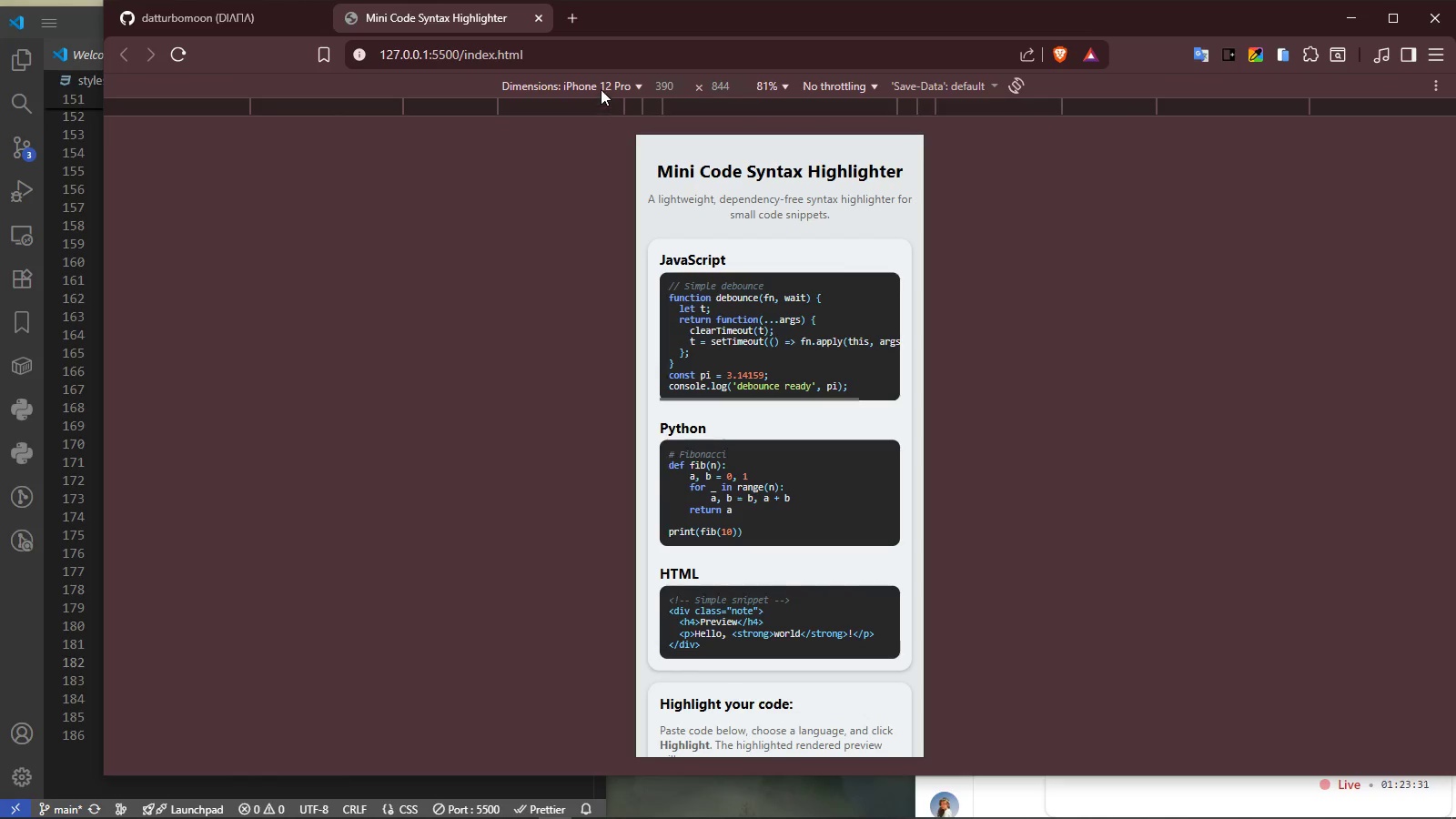 
left_click([597, 84])
 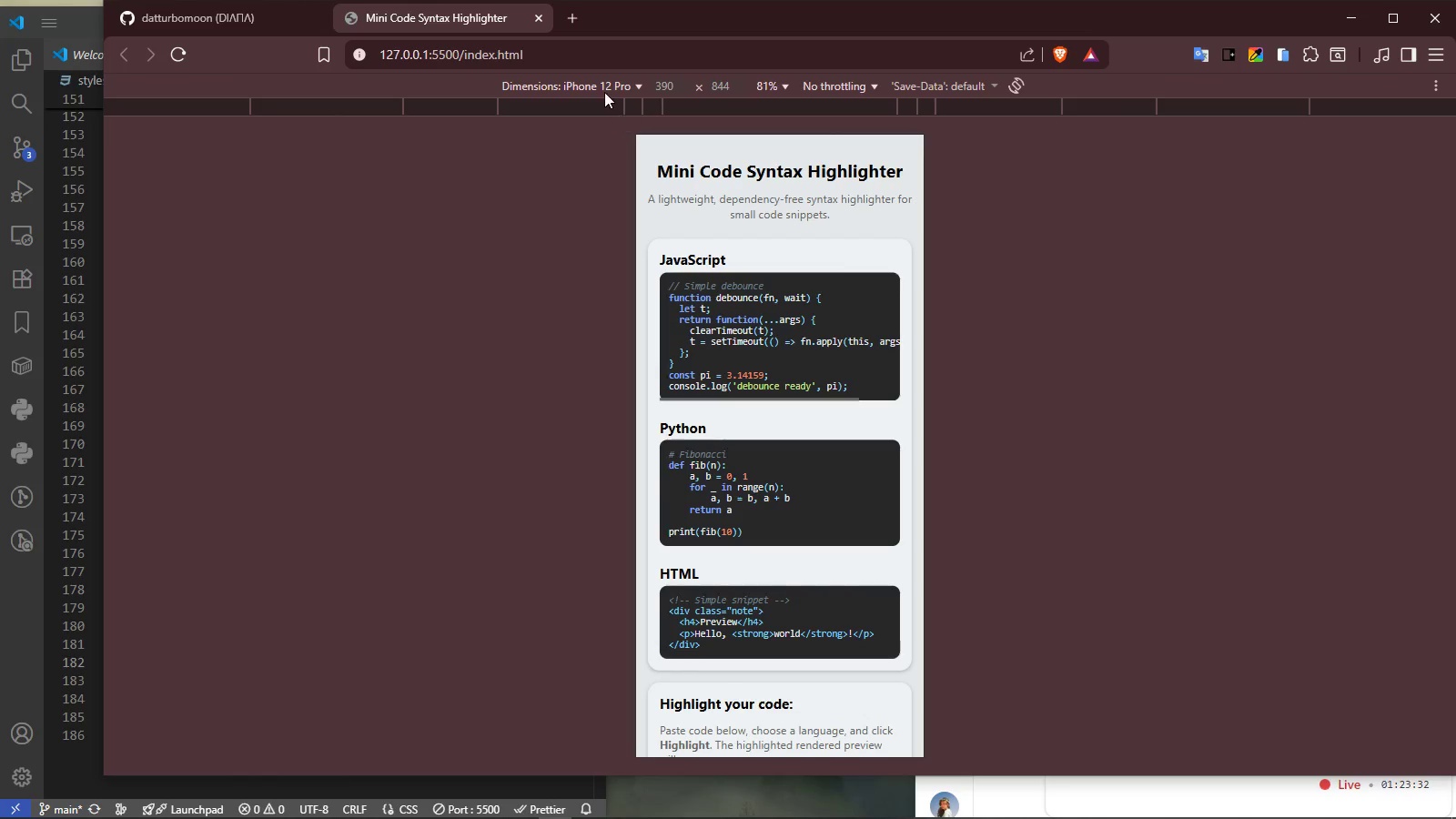 
left_click([602, 85])
 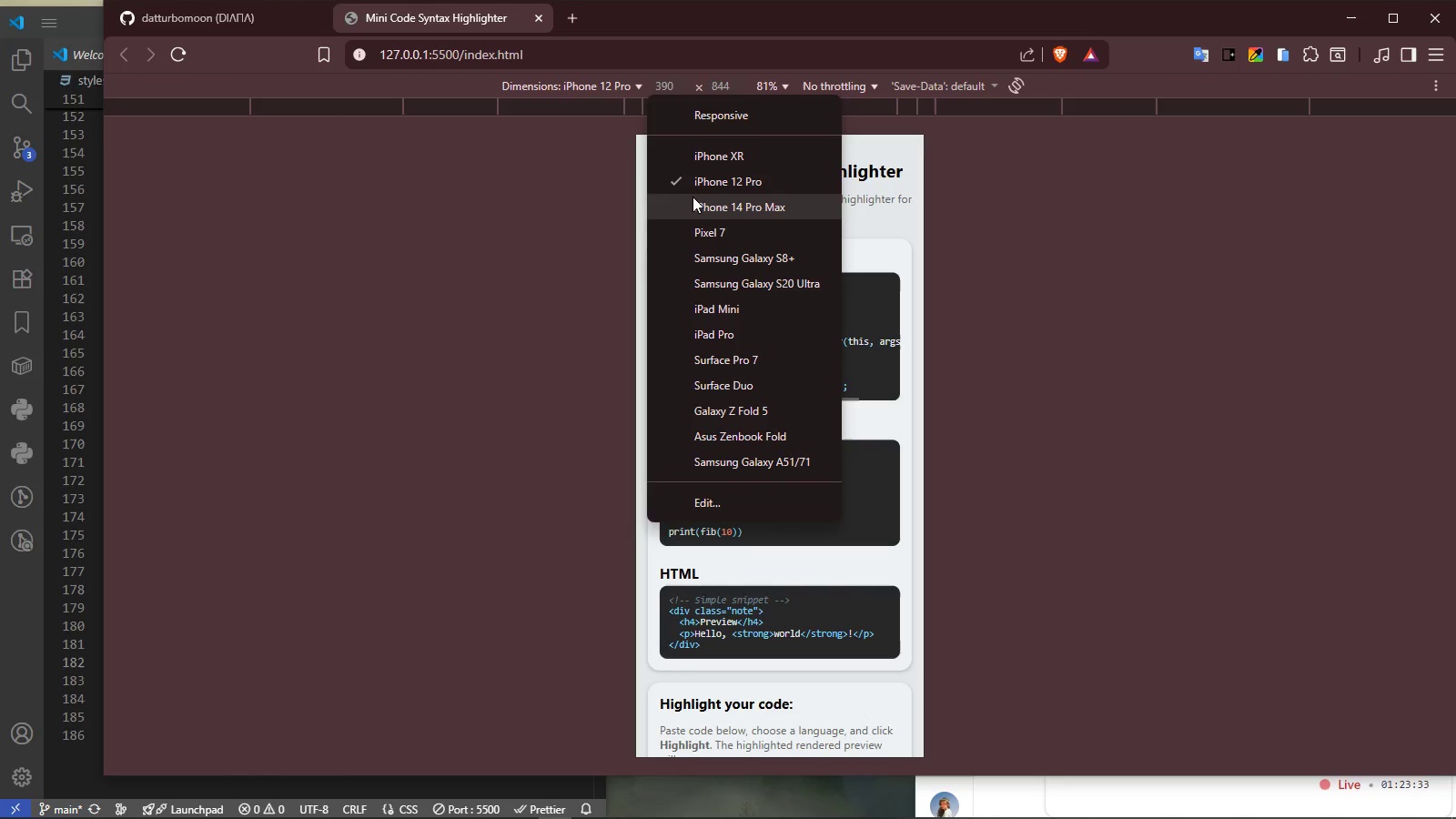 
left_click([693, 202])
 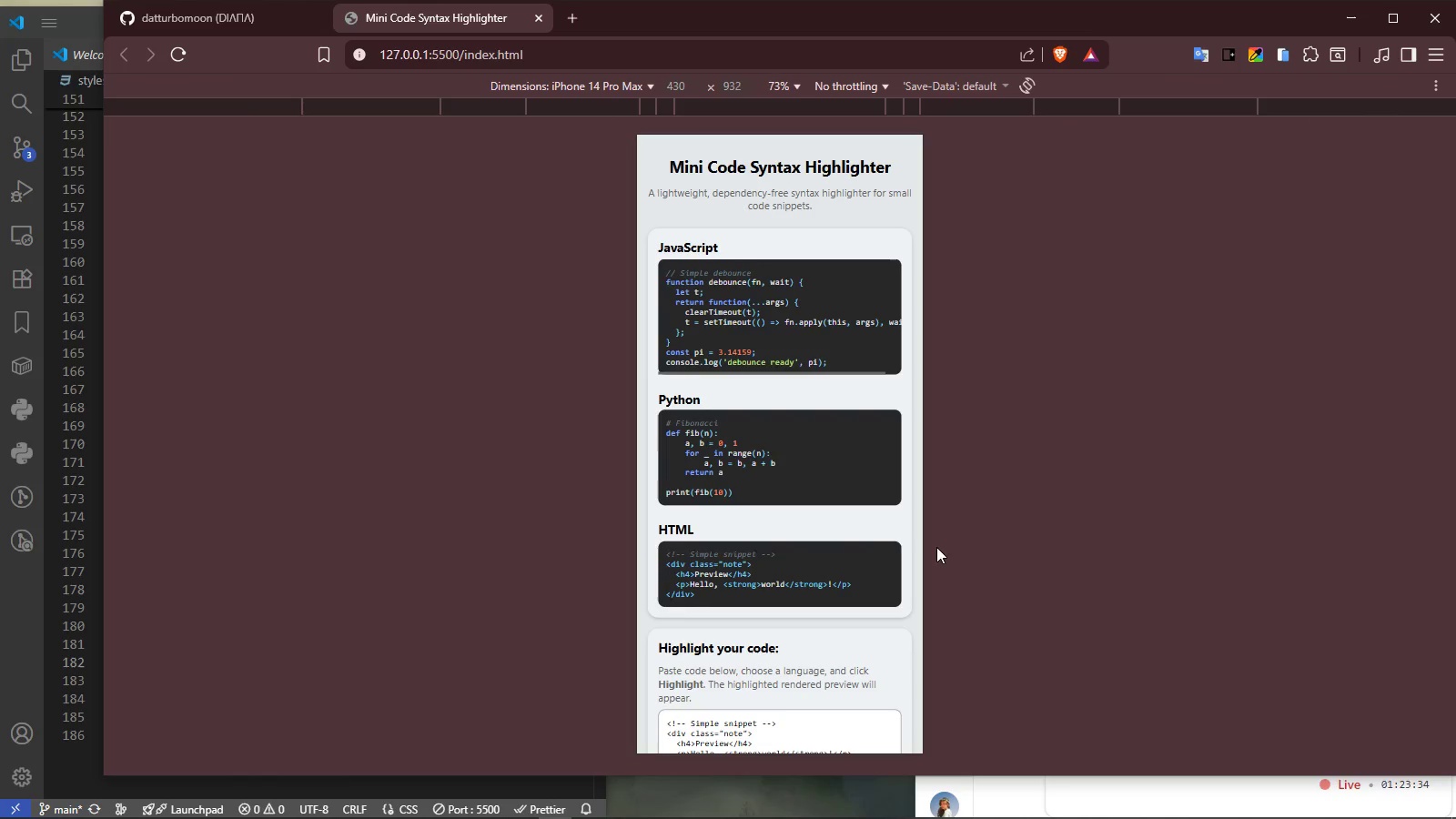 
scroll: coordinate [864, 573], scroll_direction: down, amount: 8.0
 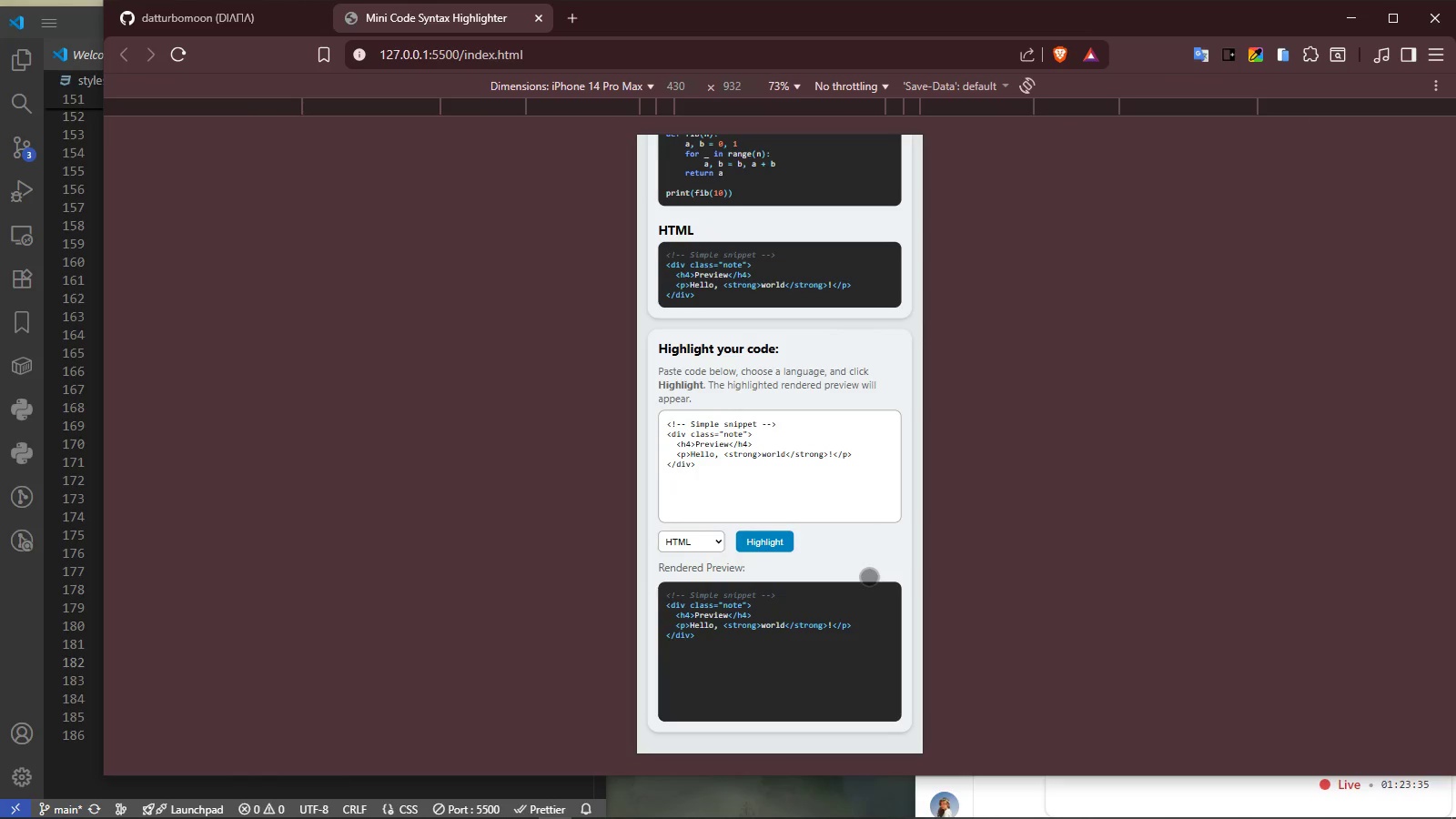 
scroll: coordinate [869, 577], scroll_direction: up, amount: 8.0
 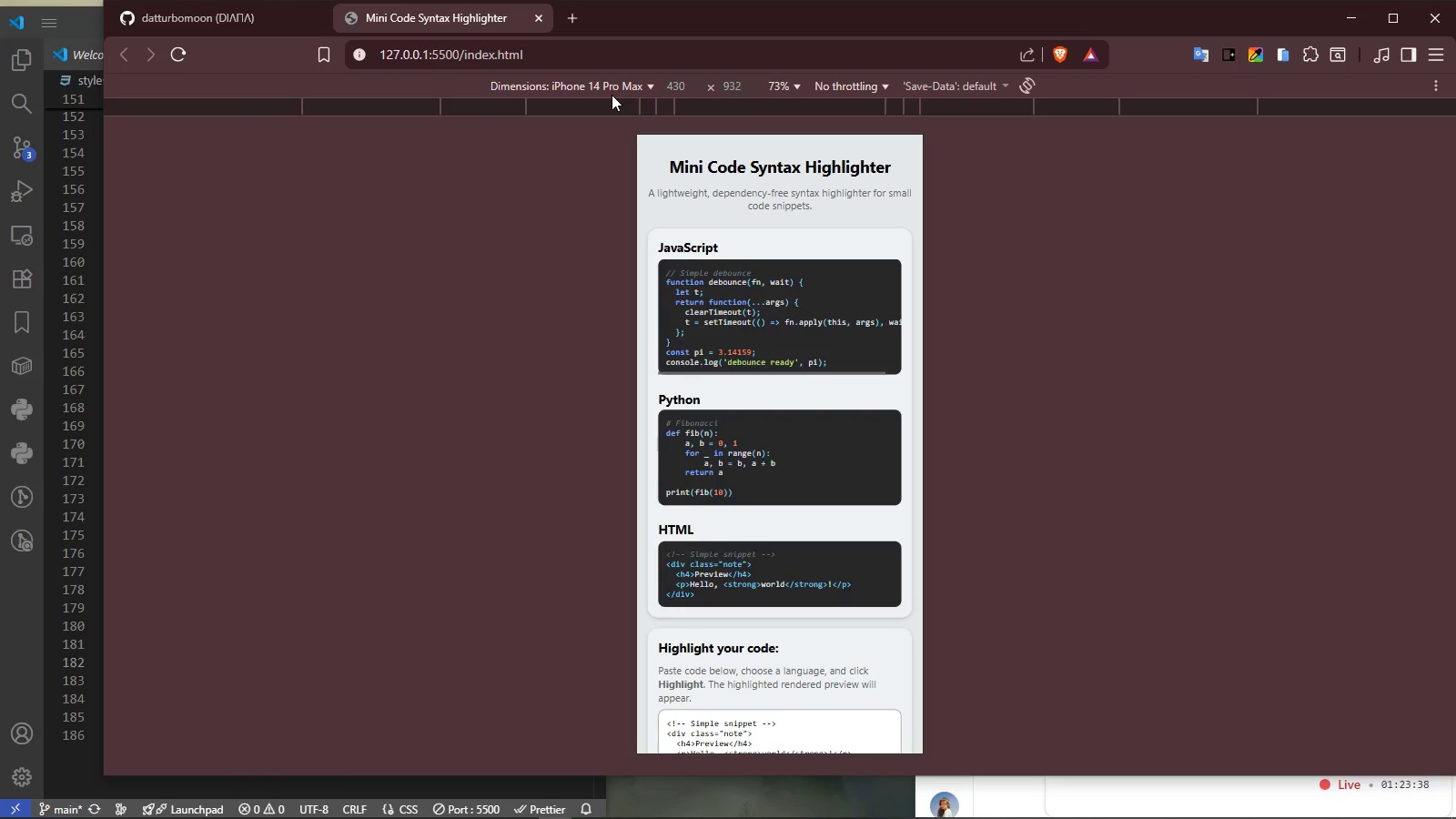 
double_click([611, 87])
 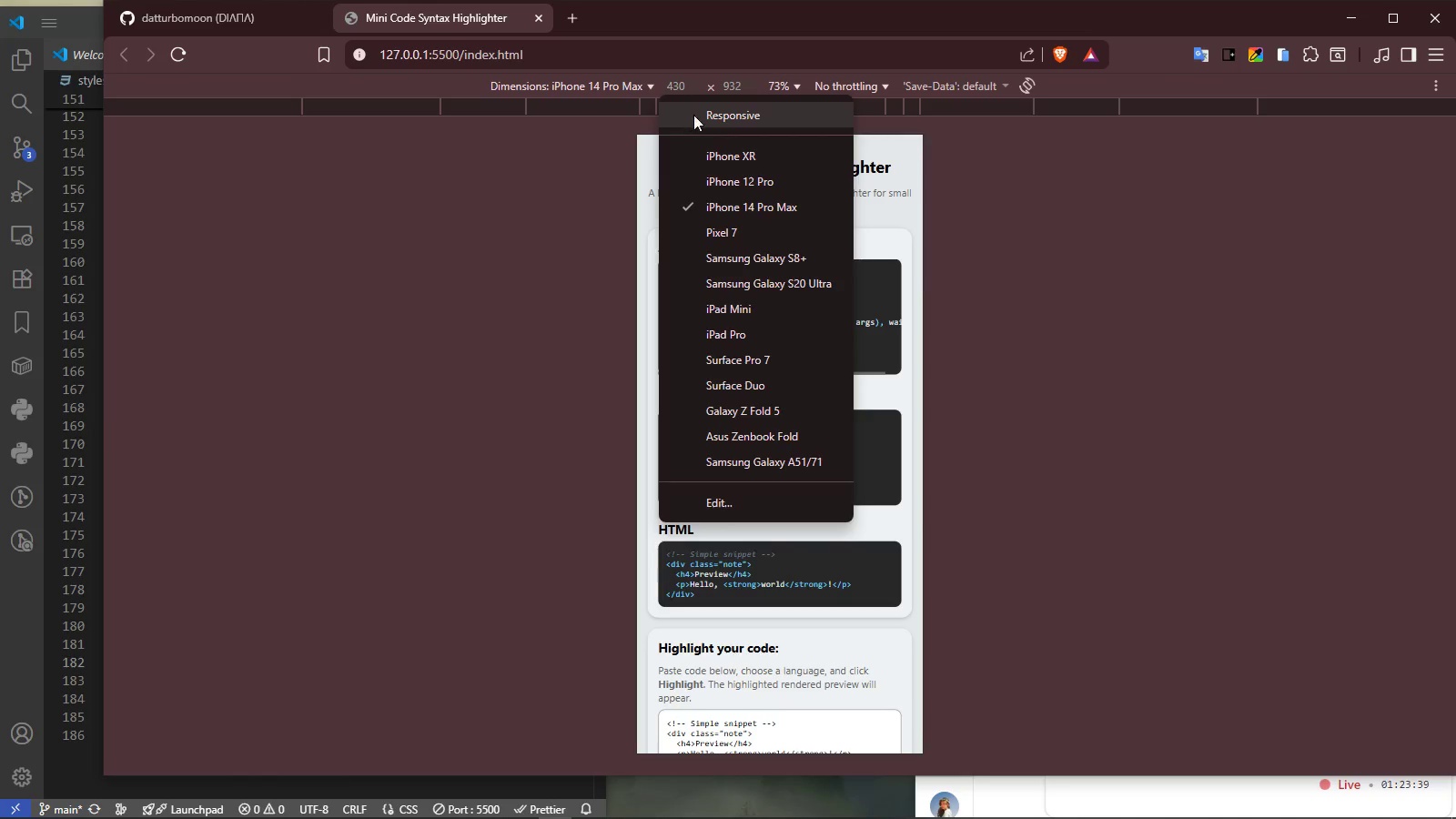 
left_click([696, 115])
 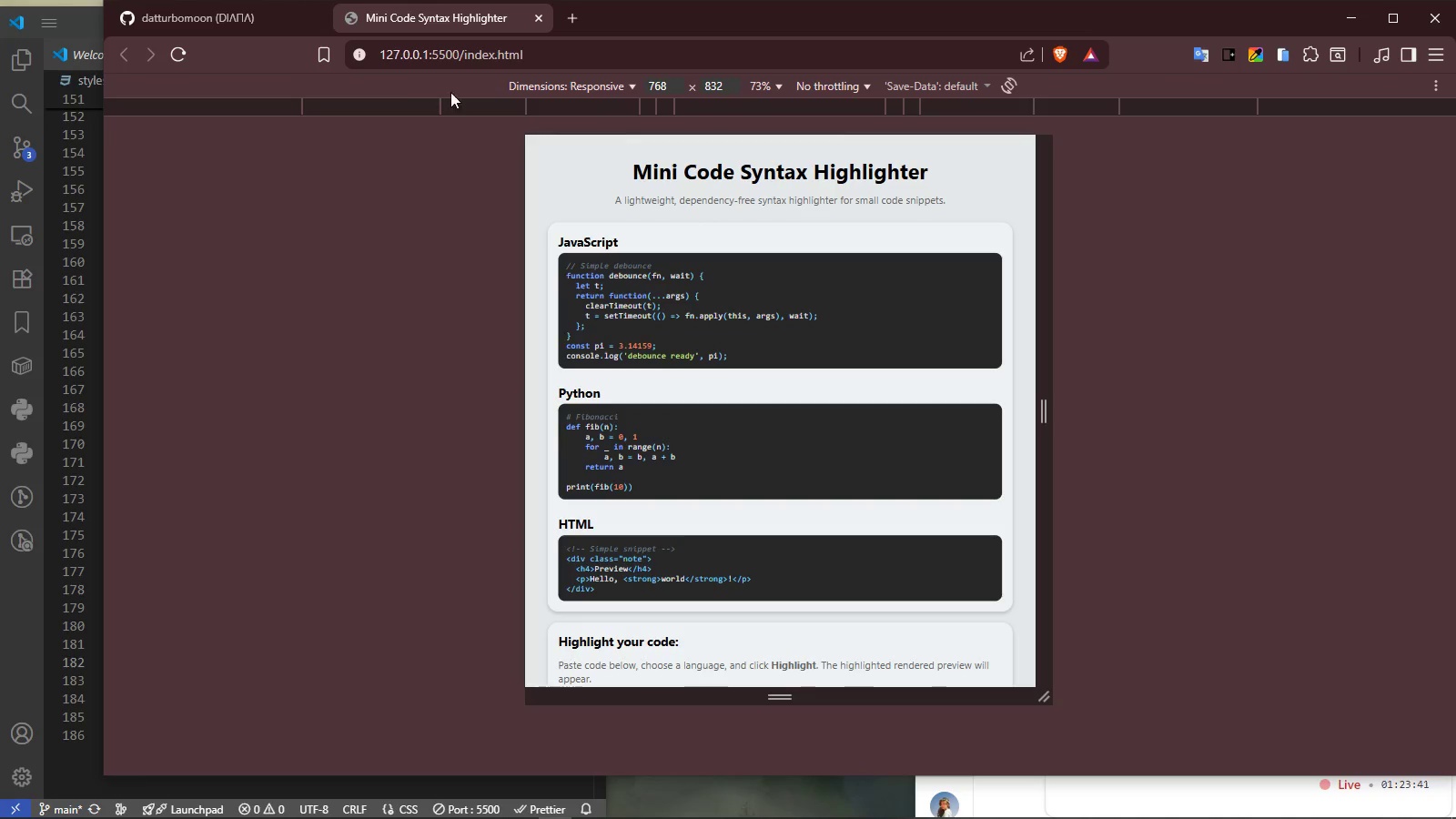 
left_click([374, 106])
 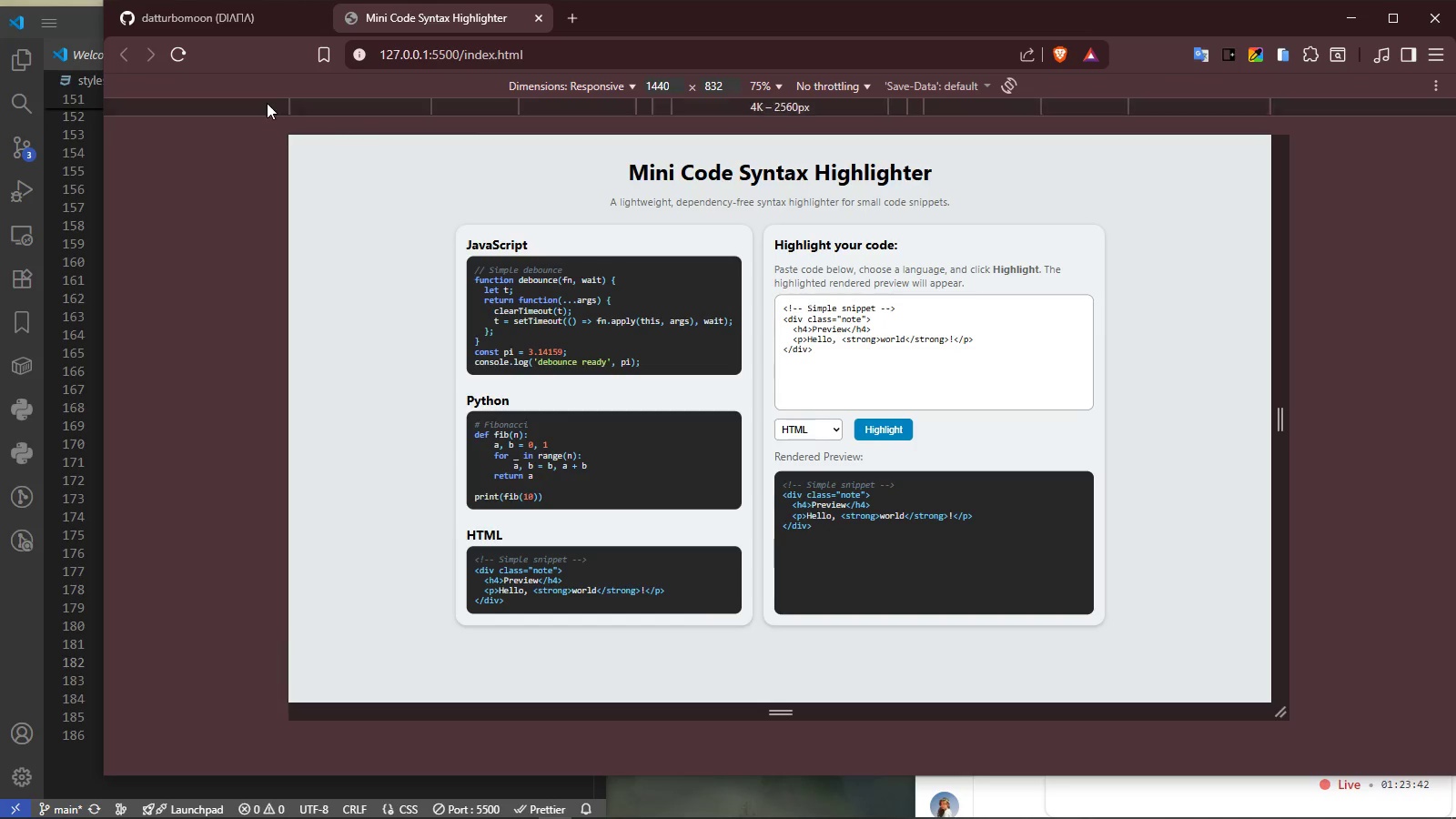 
left_click([252, 106])
 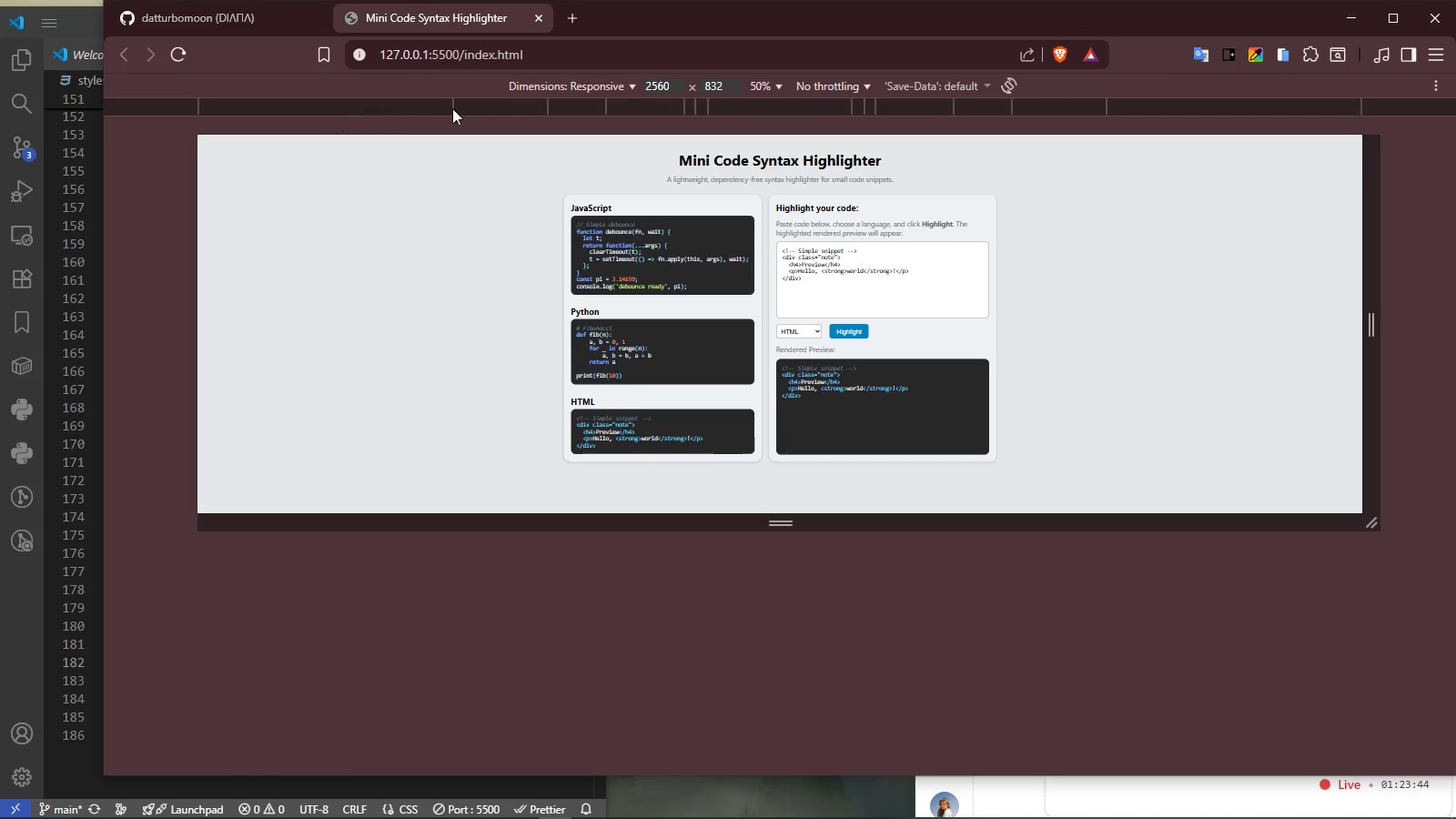 
left_click([471, 106])
 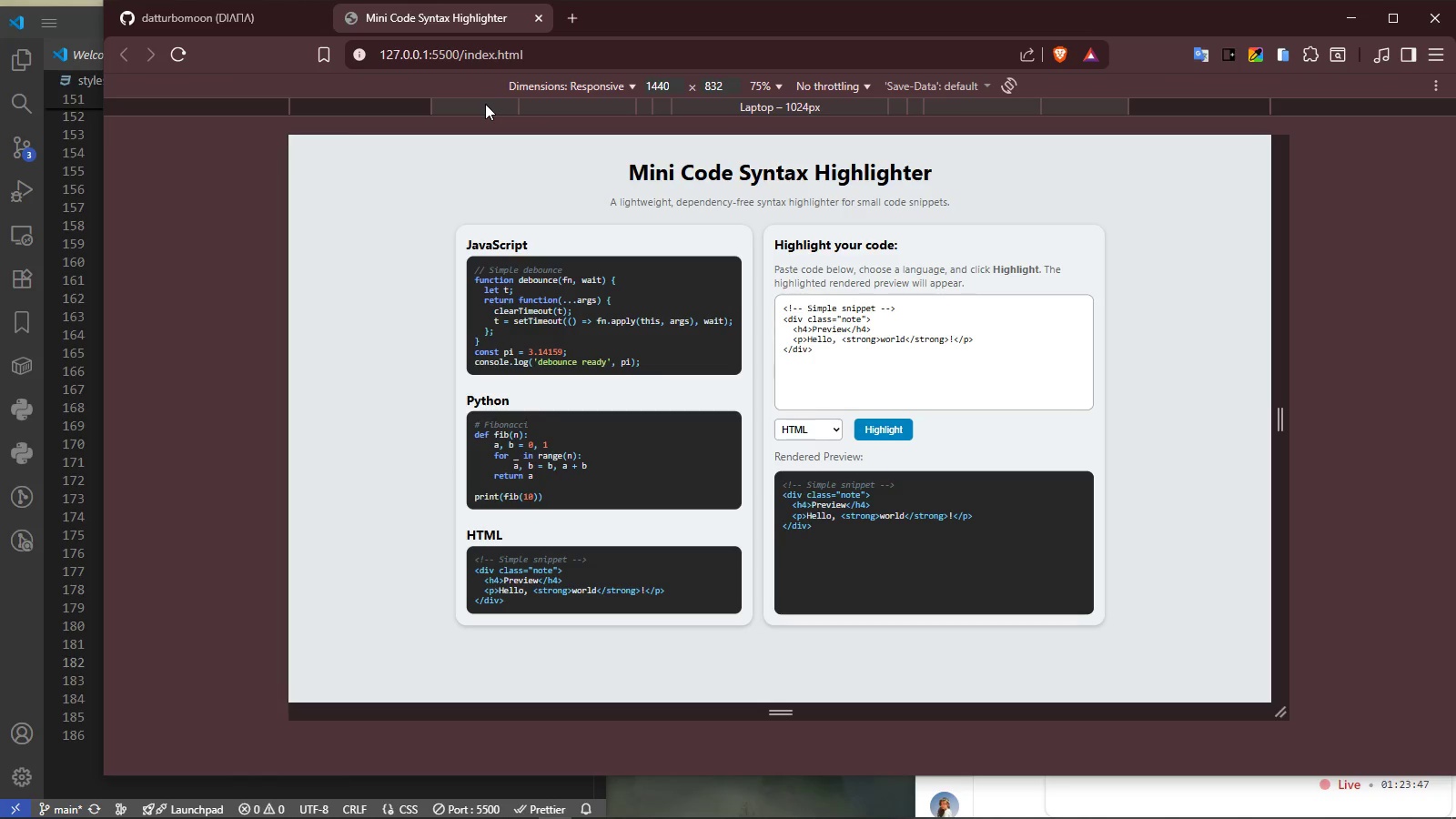 
left_click([485, 104])
 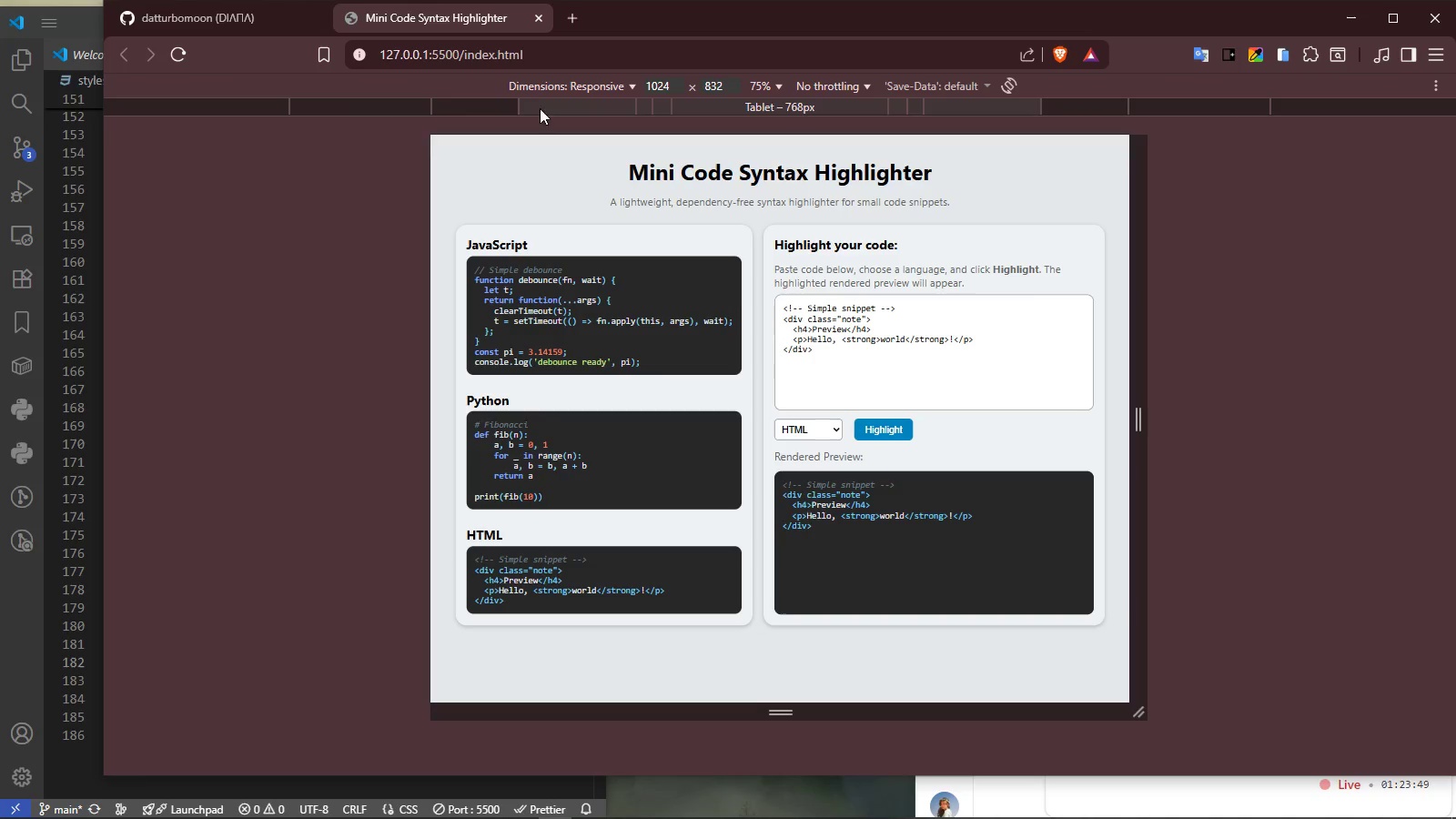 
left_click([551, 108])
 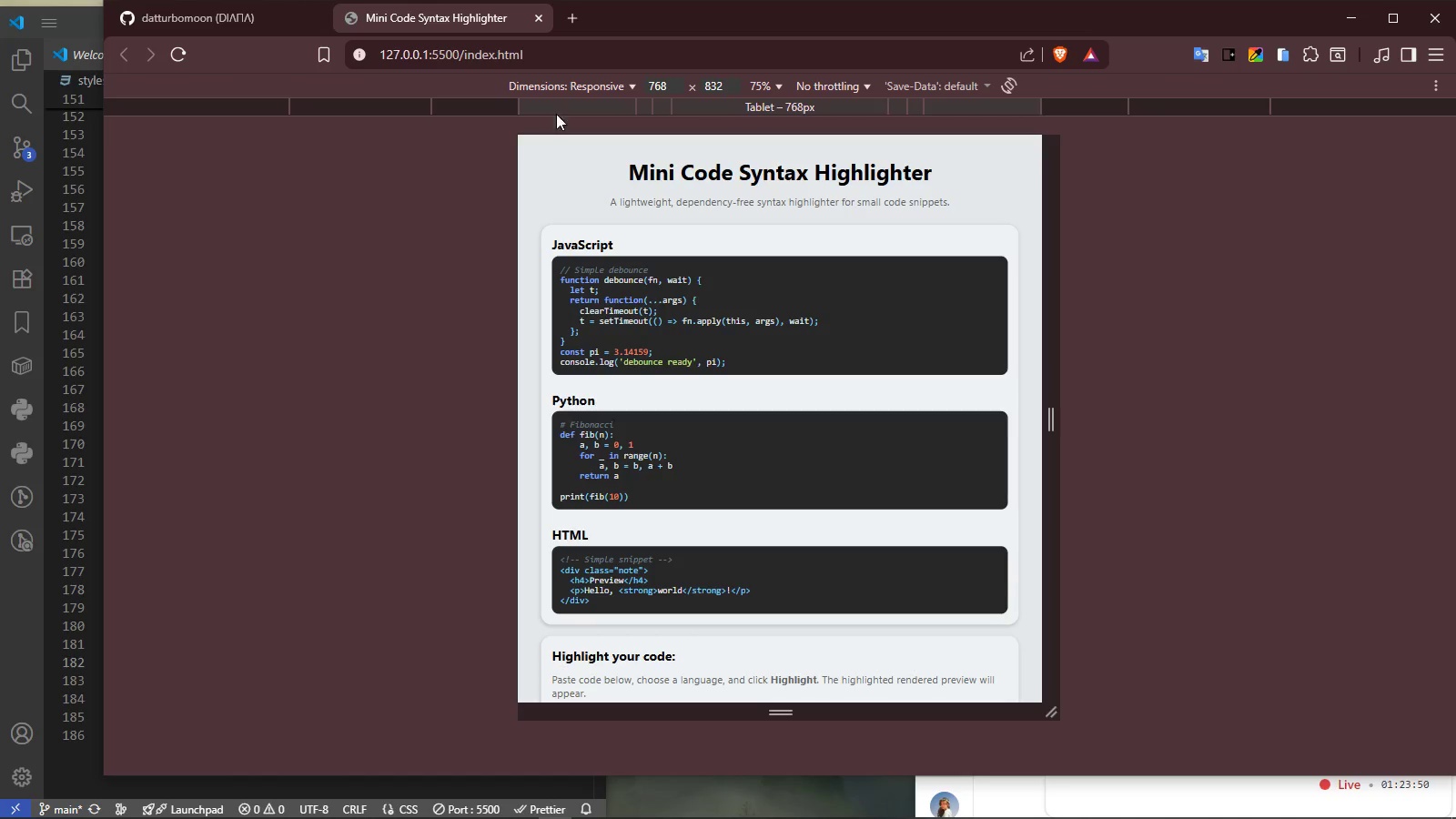 
scroll: coordinate [795, 426], scroll_direction: down, amount: 7.0
 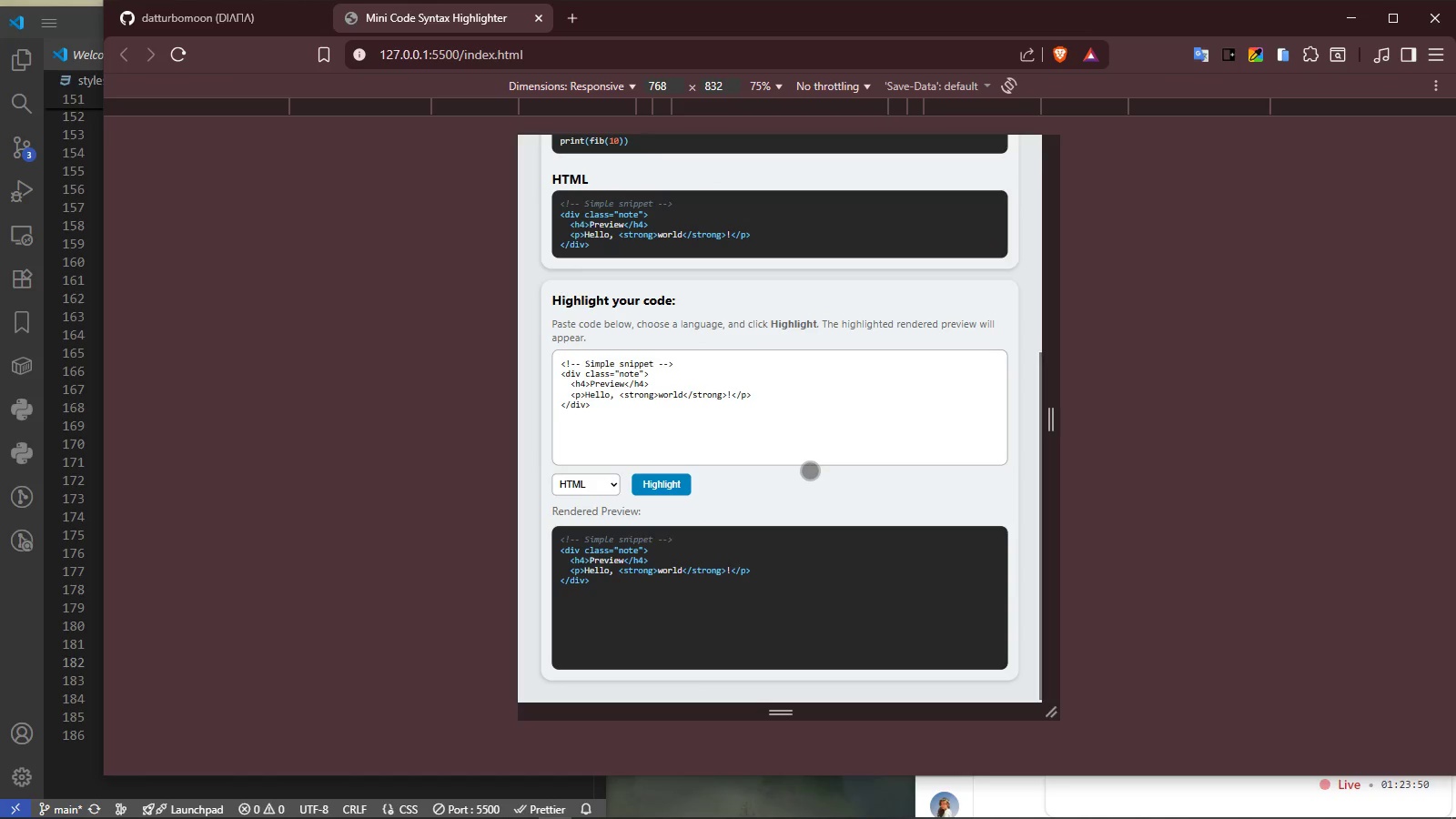 
scroll: coordinate [806, 484], scroll_direction: up, amount: 8.0
 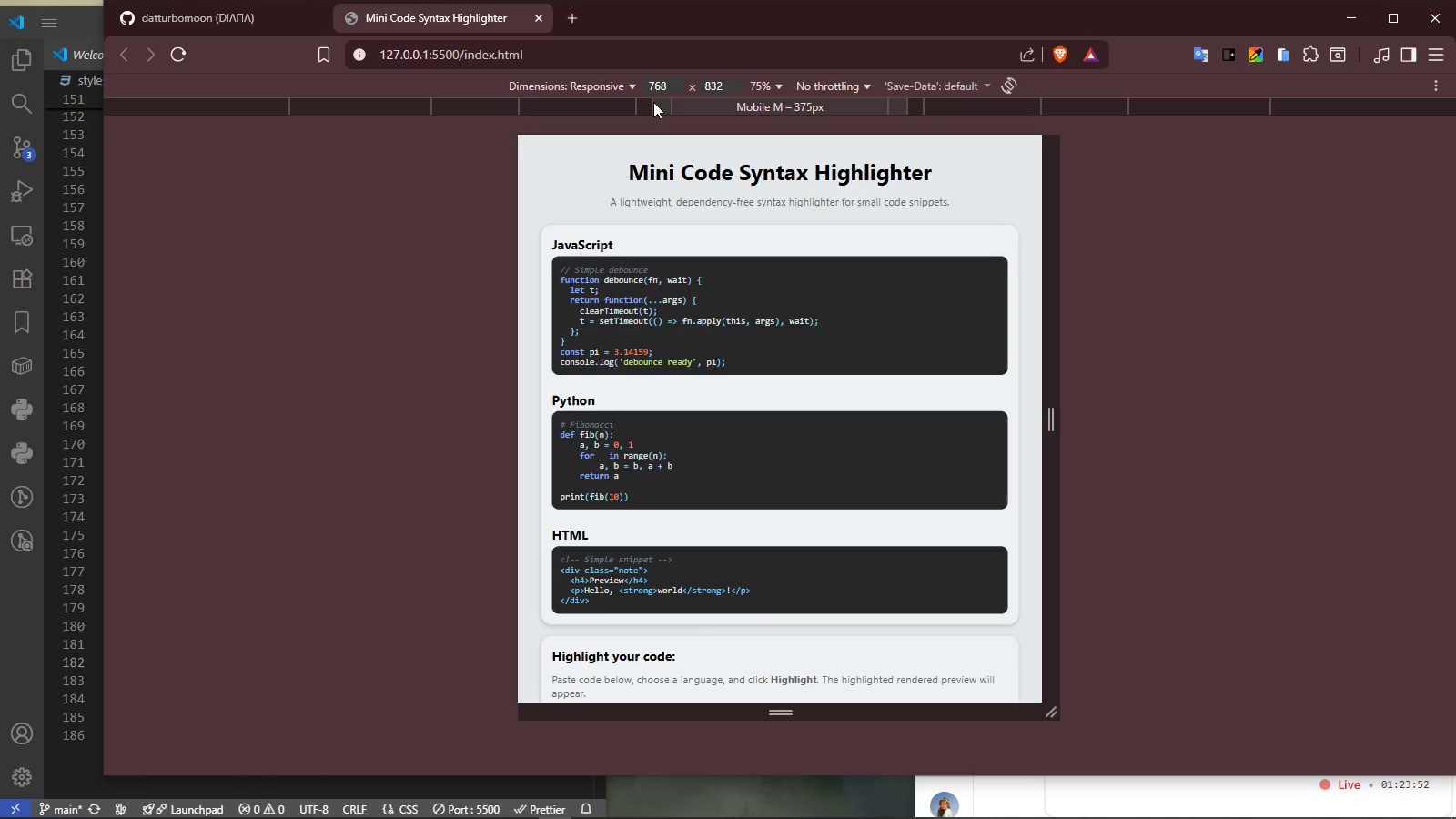 
left_click([646, 107])
 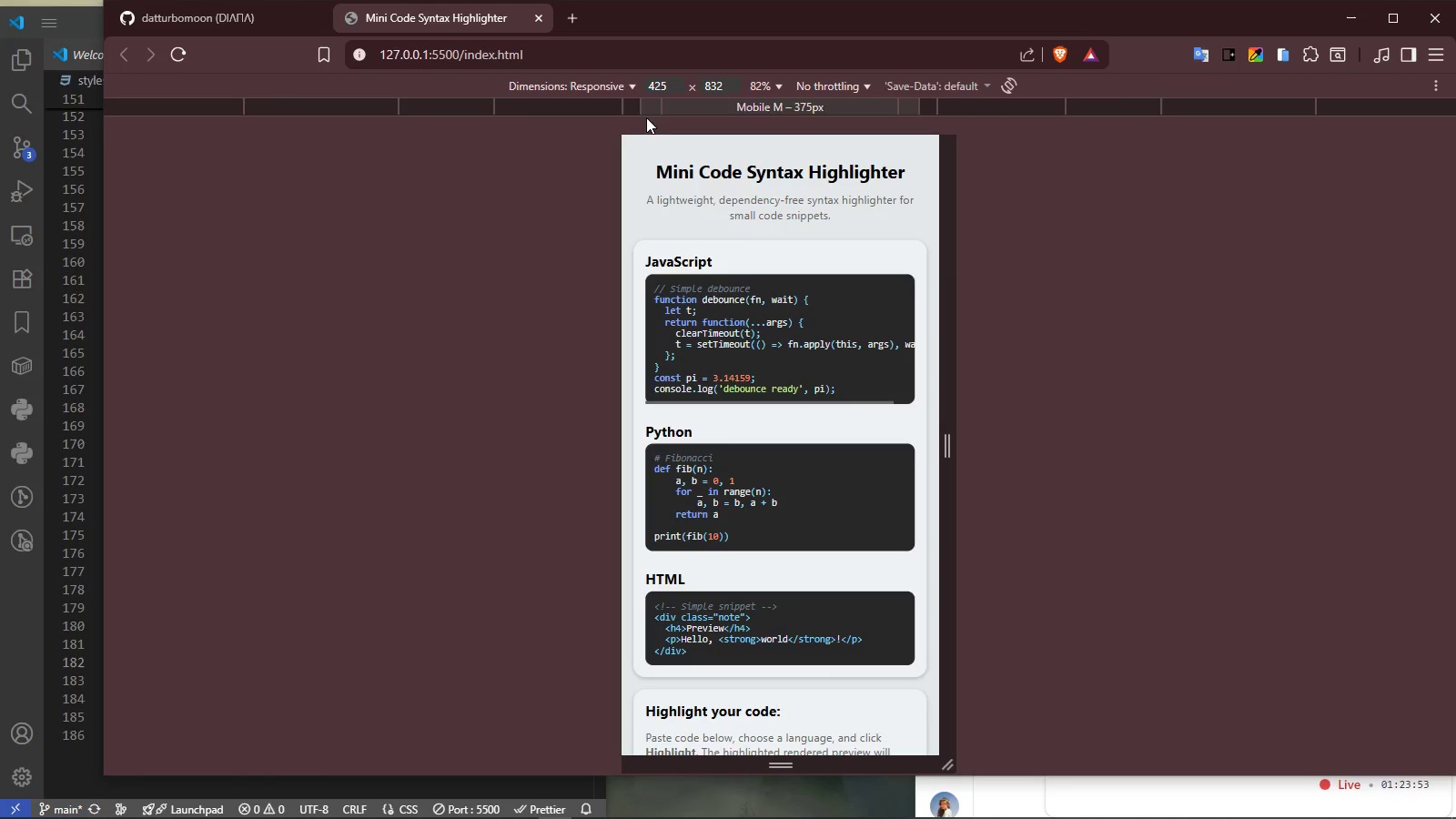 
scroll: coordinate [726, 487], scroll_direction: up, amount: 1.0
 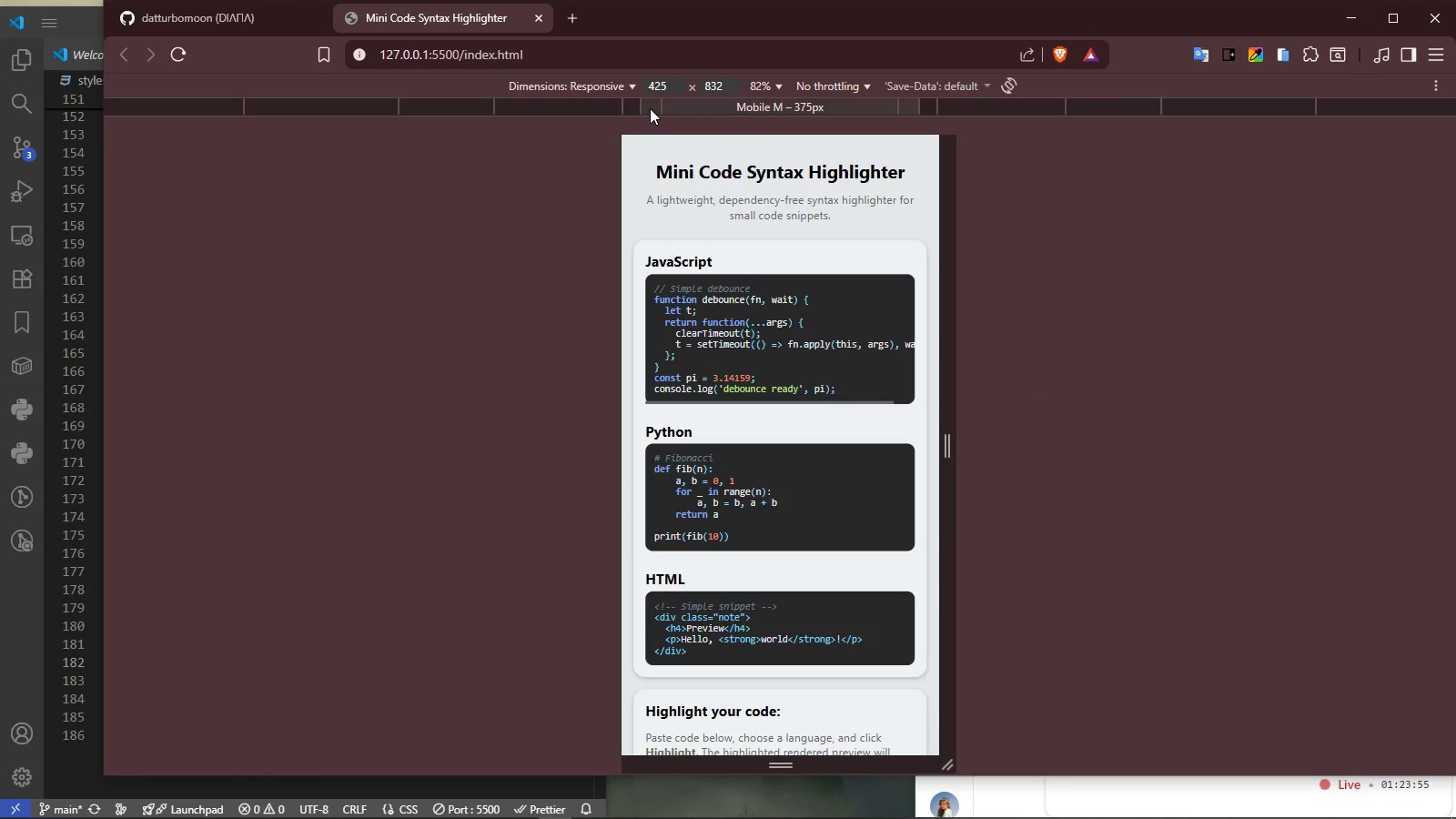 
left_click([650, 108])
 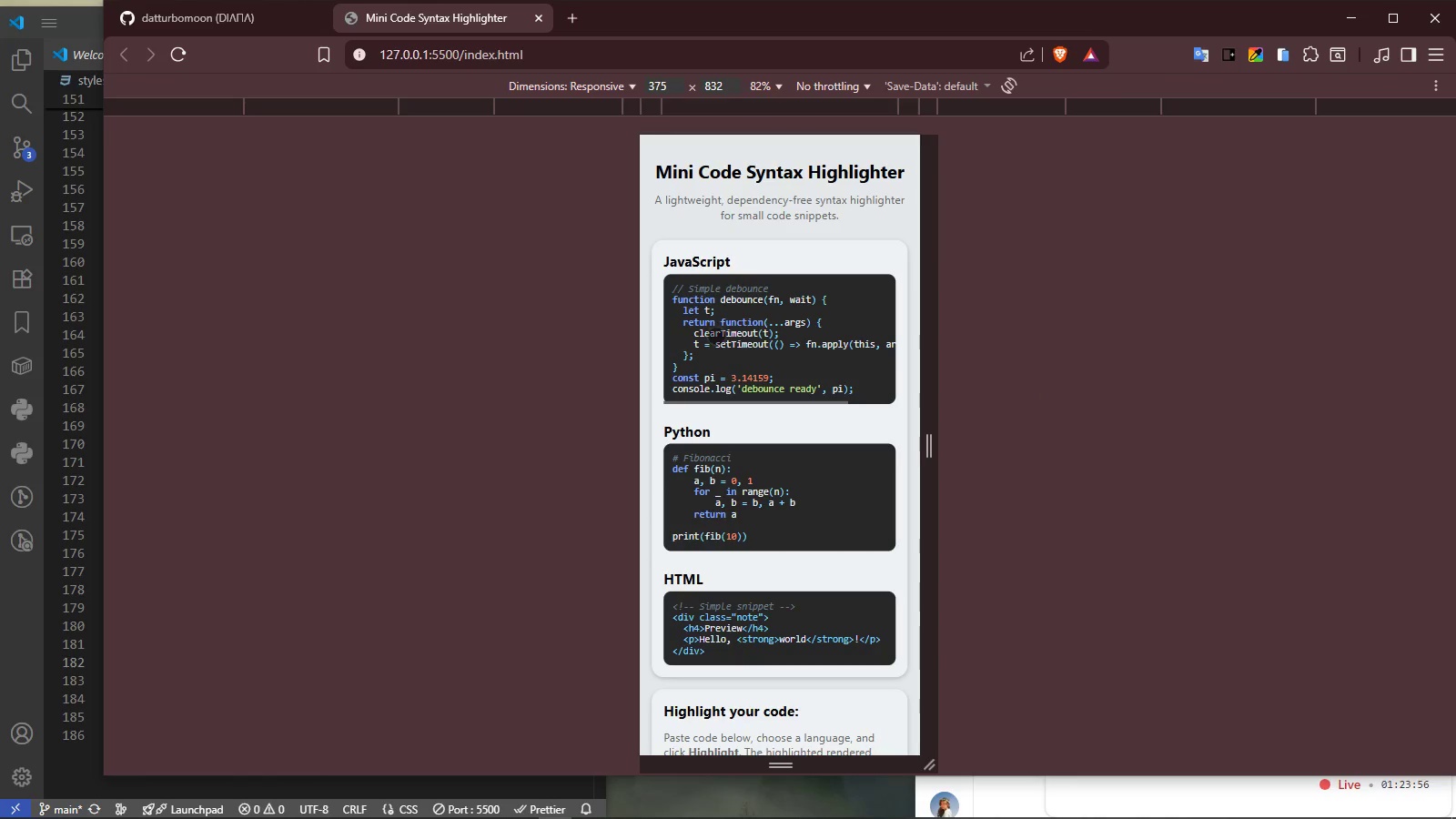 
scroll: coordinate [748, 582], scroll_direction: down, amount: 1.0
 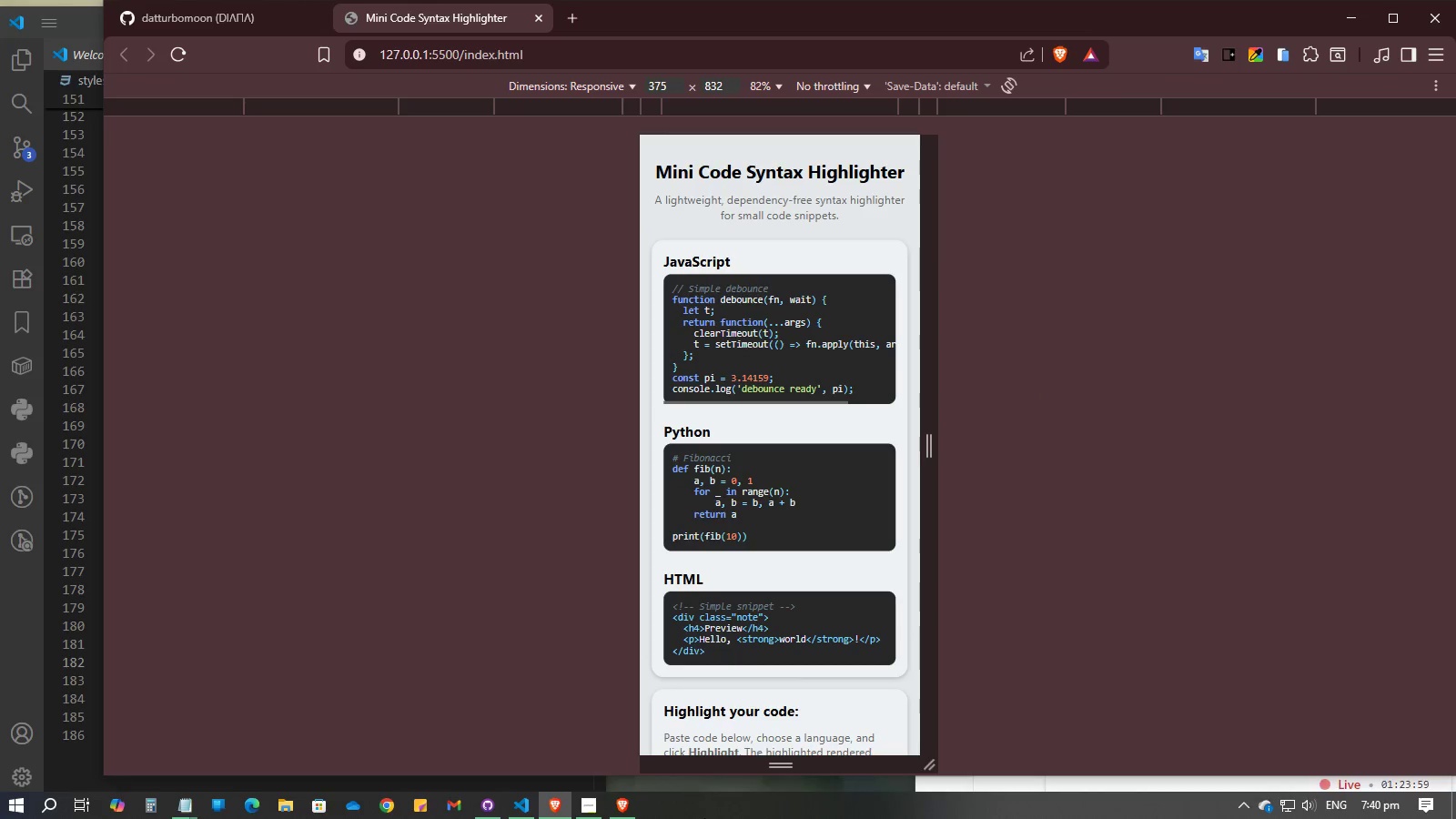 
left_click([616, 800])
 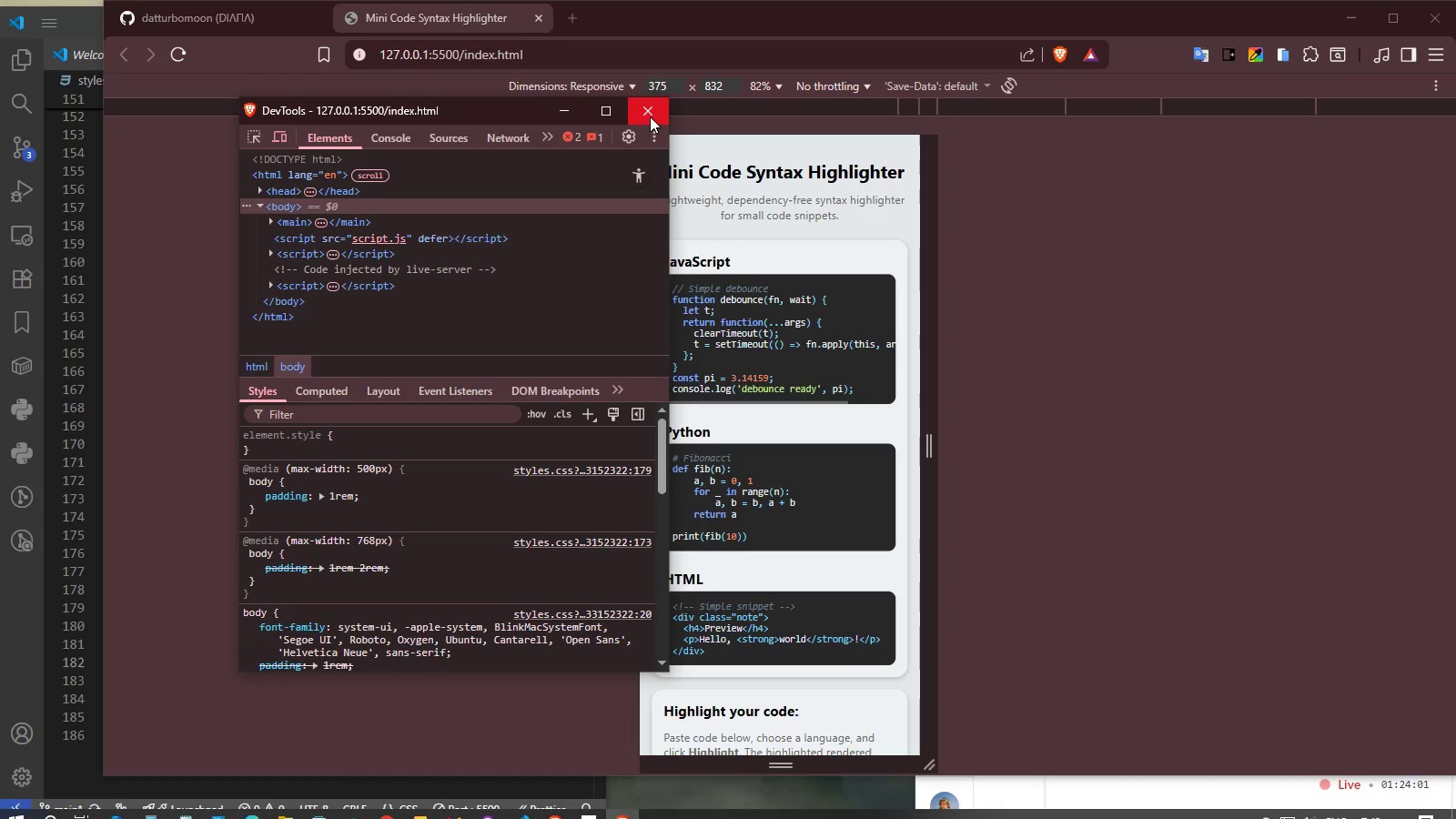 
left_click([651, 111])
 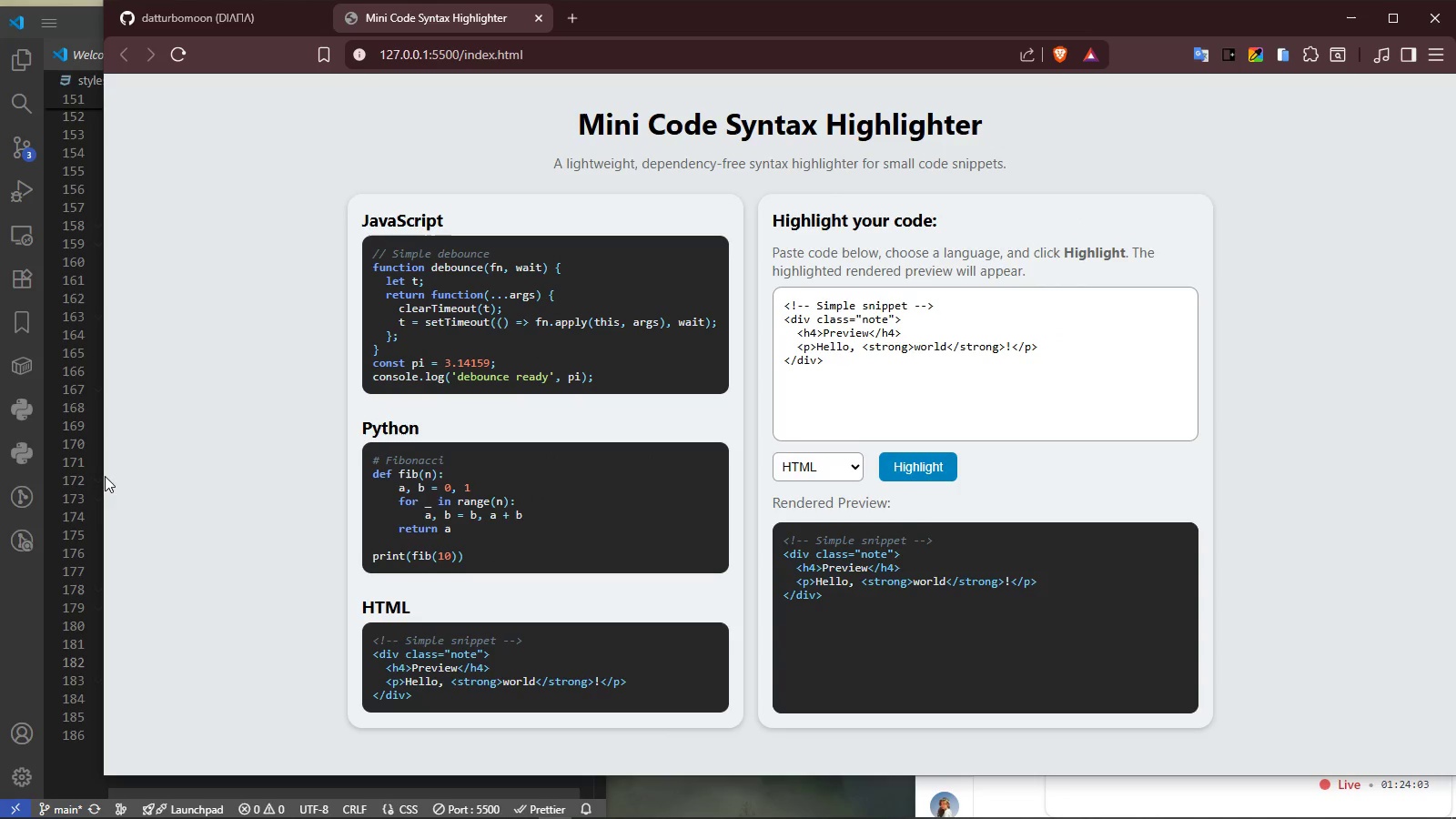 
left_click_drag(start_coordinate=[99, 479], to_coordinate=[1050, 424])
 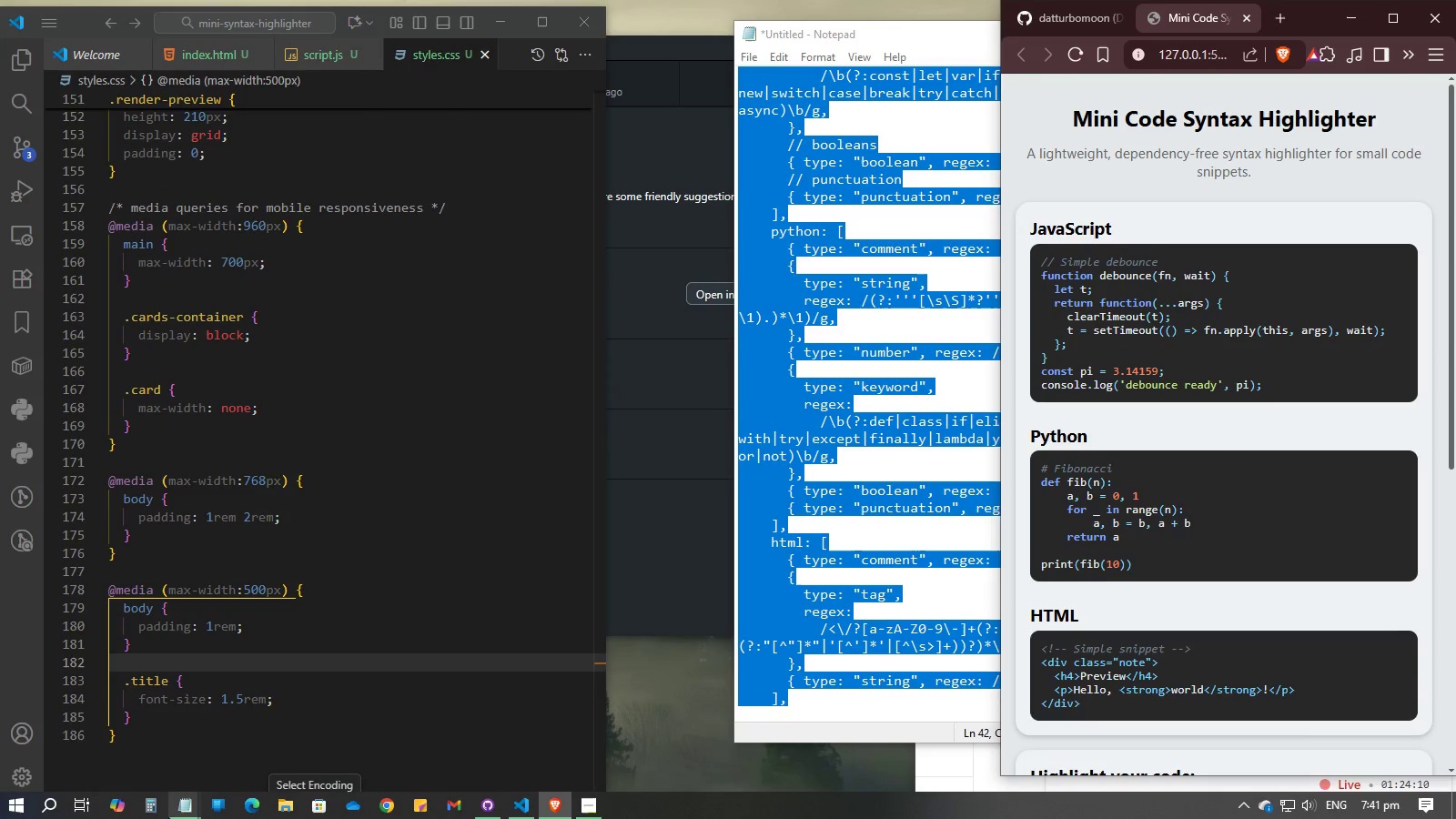 
wait(5.23)
 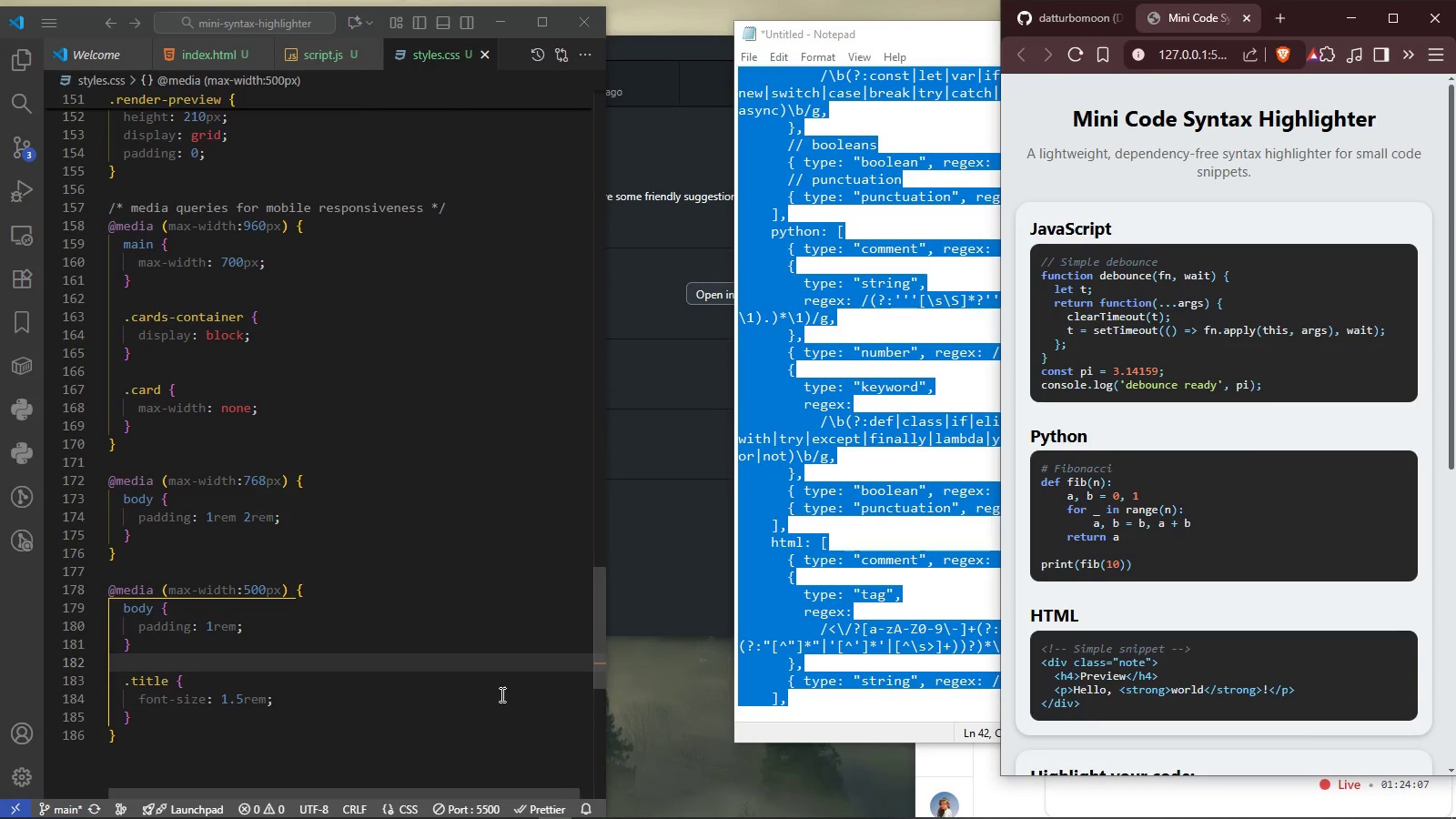 
left_click([189, 757])
 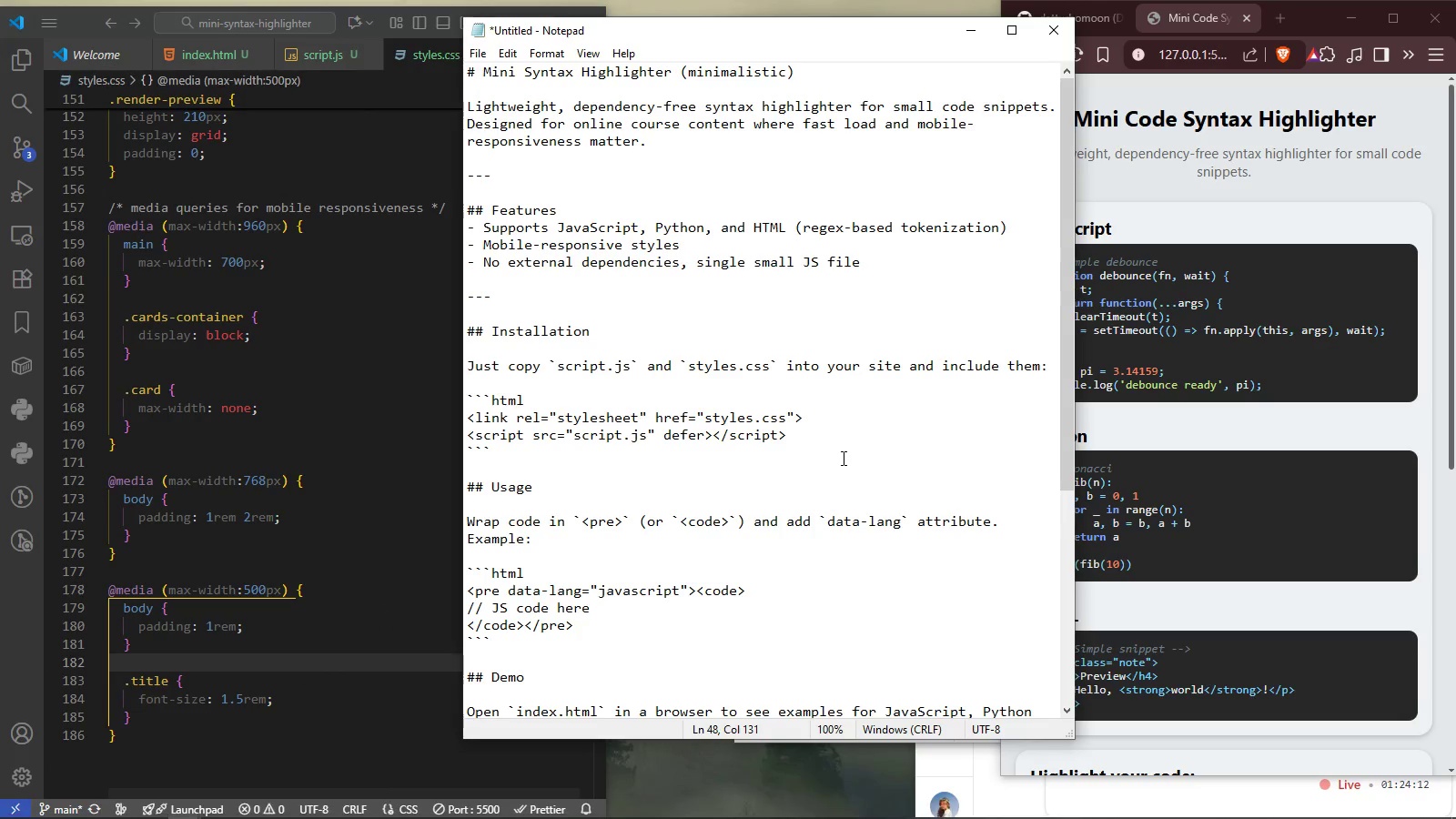 
left_click([844, 458])
 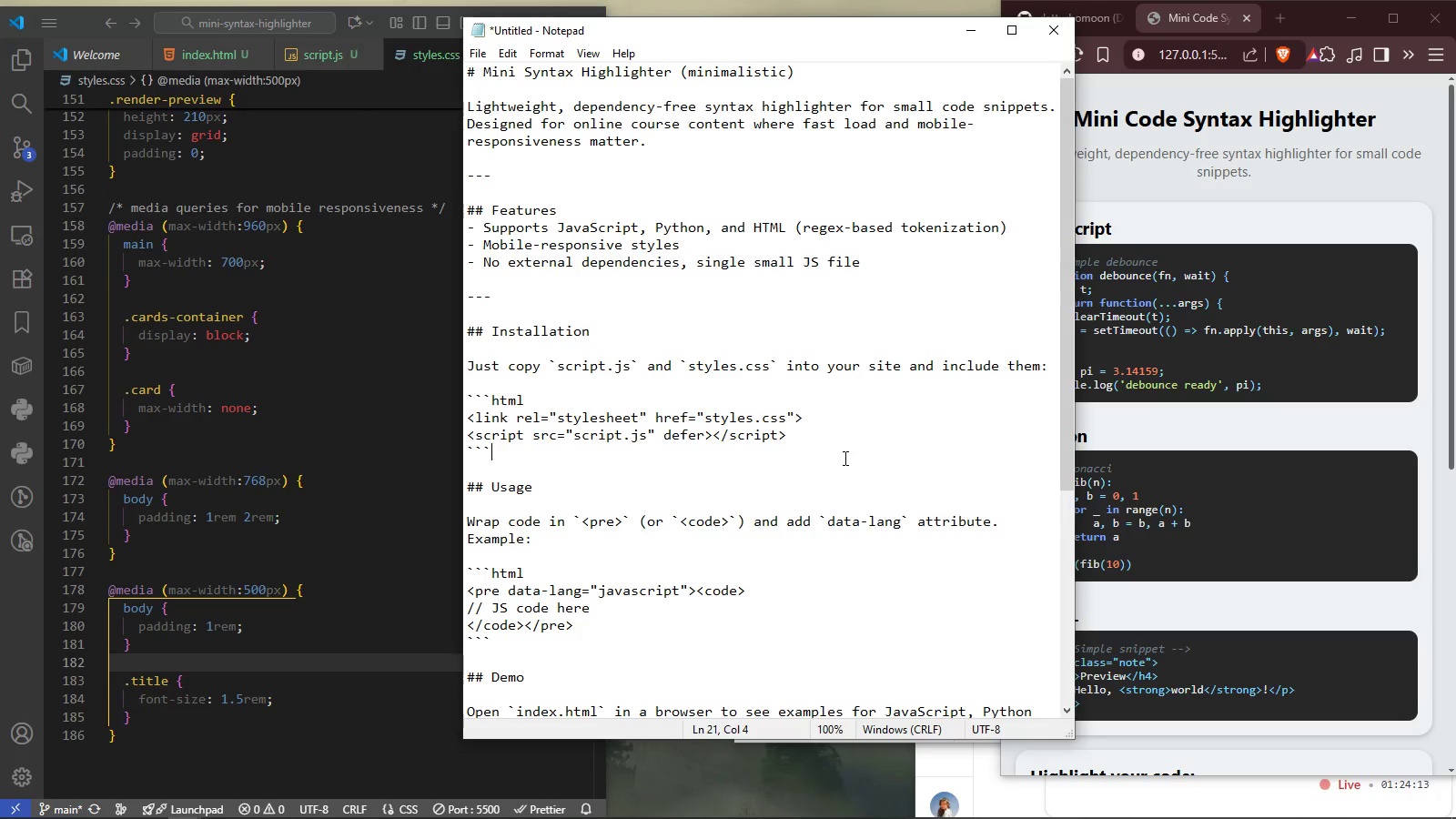 
key(Control+A)
 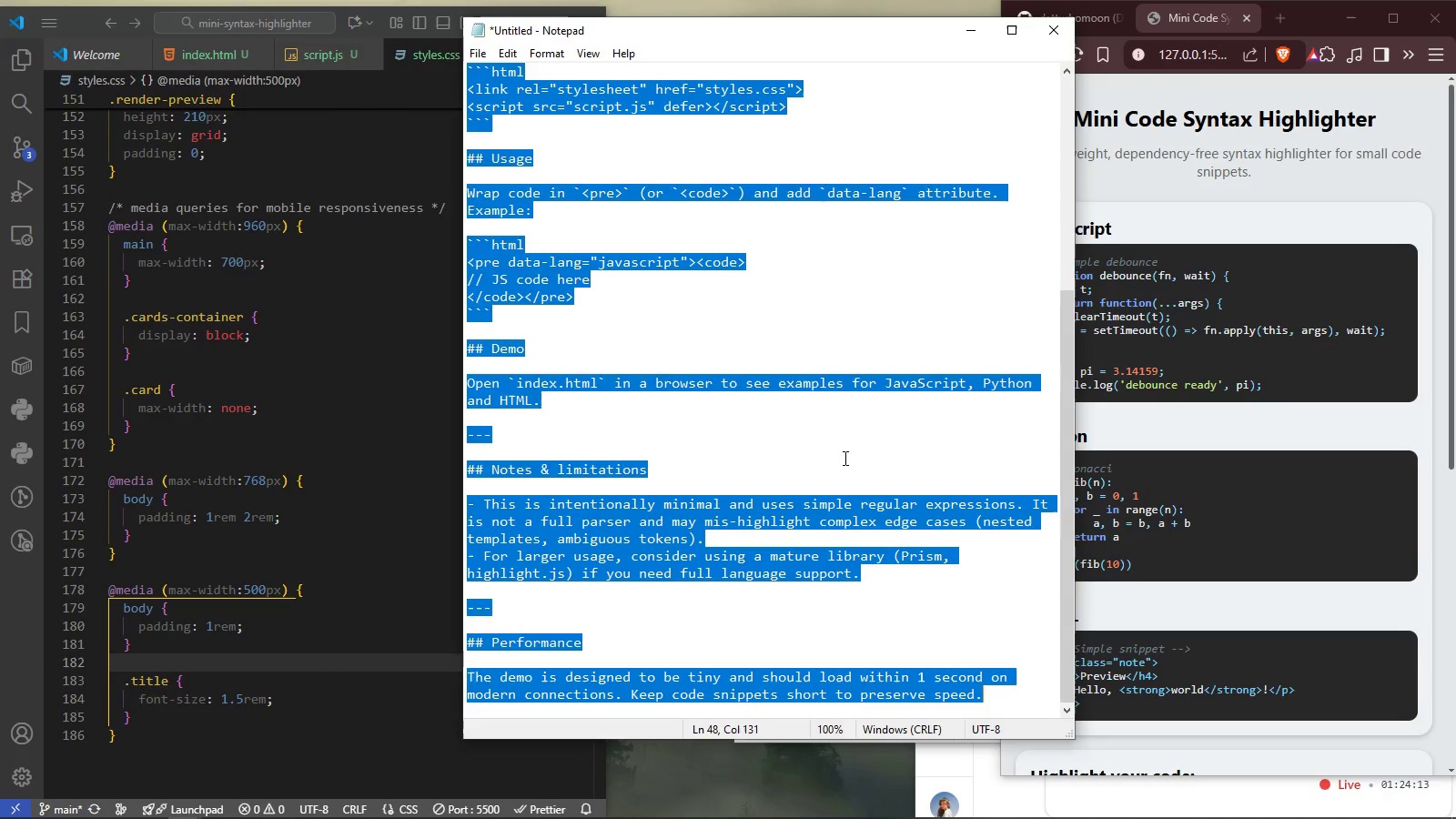 
key(Control+C)
 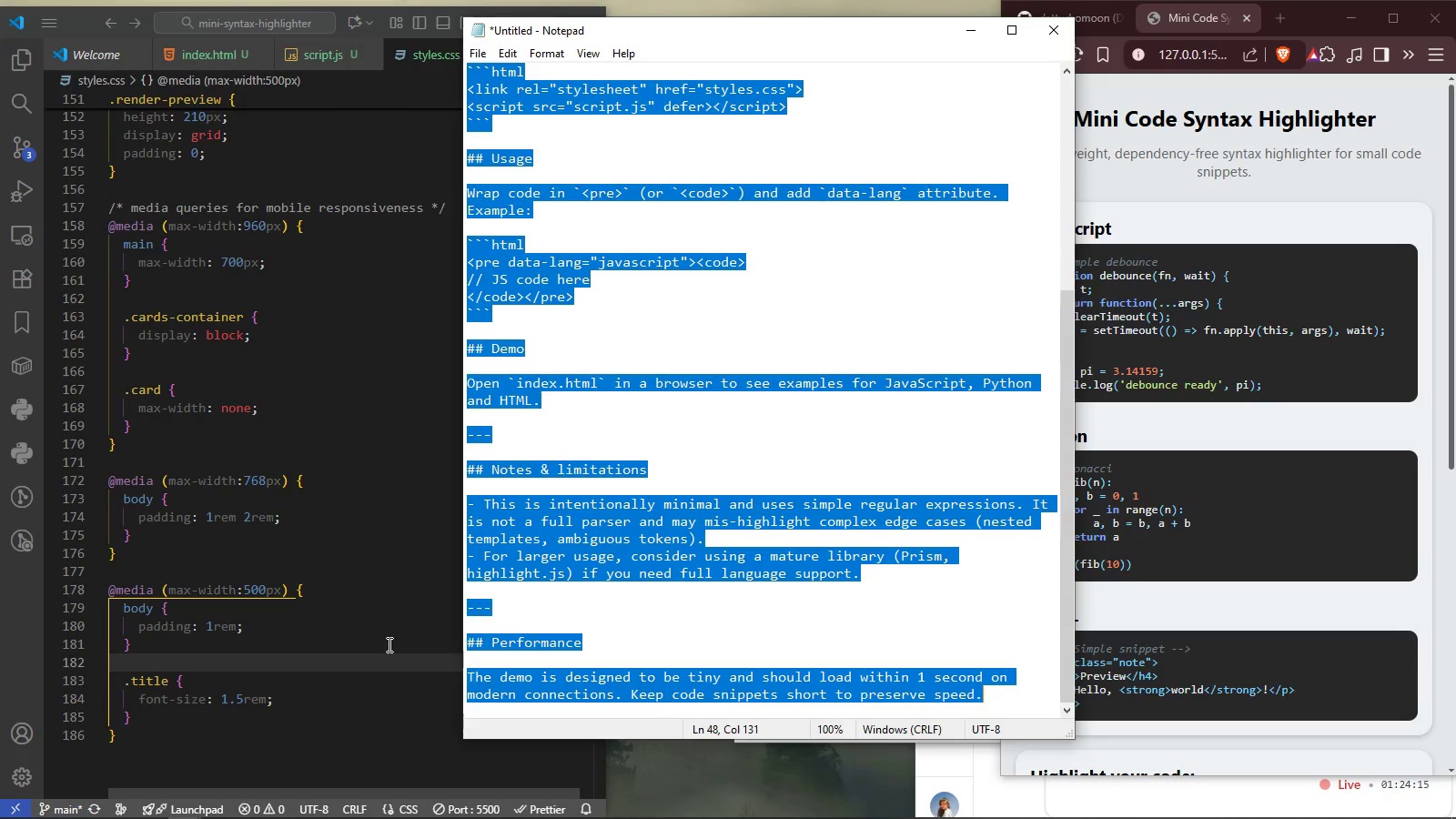 
left_click([389, 636])
 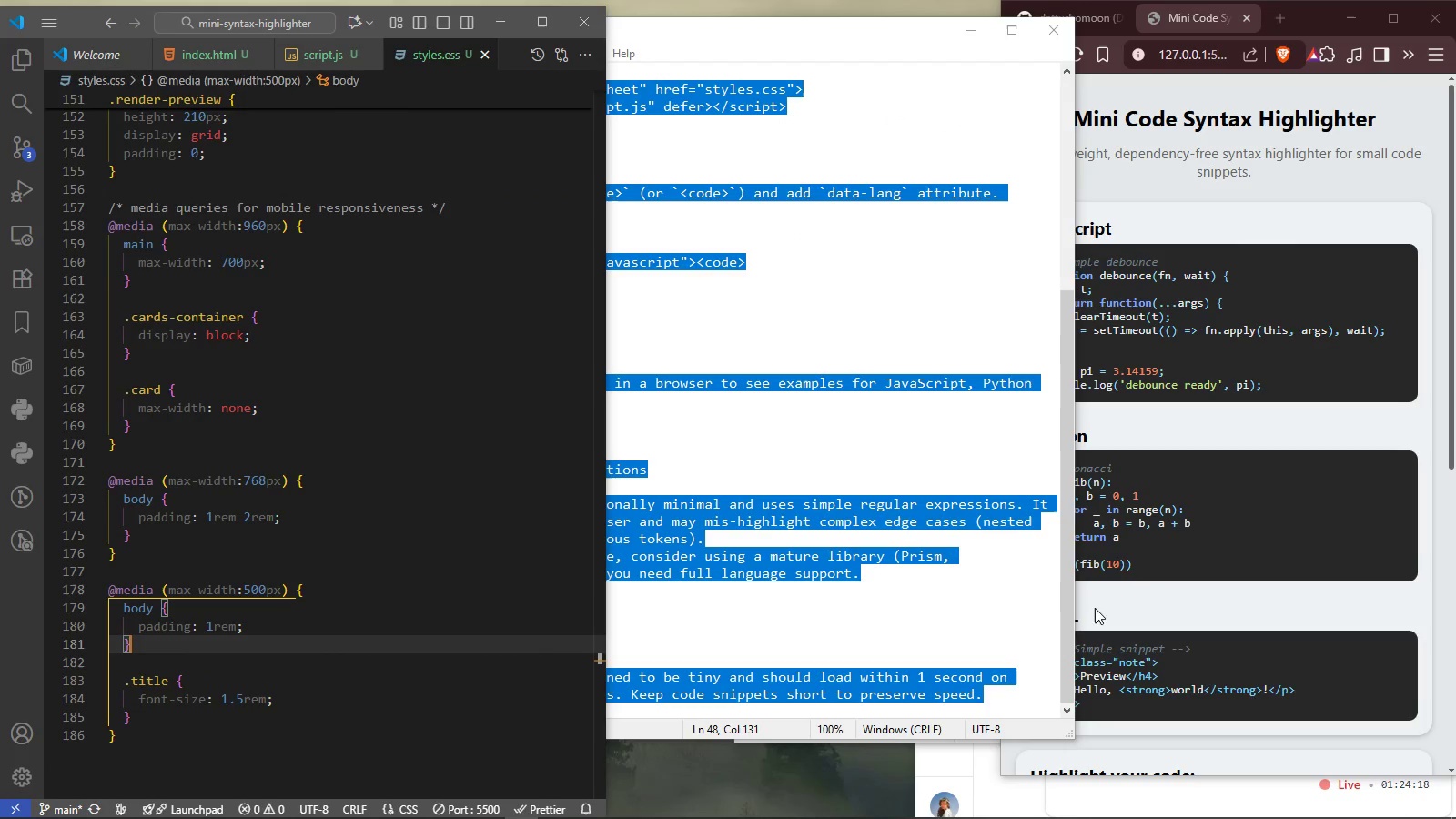 
left_click_drag(start_coordinate=[998, 752], to_coordinate=[607, 763])
 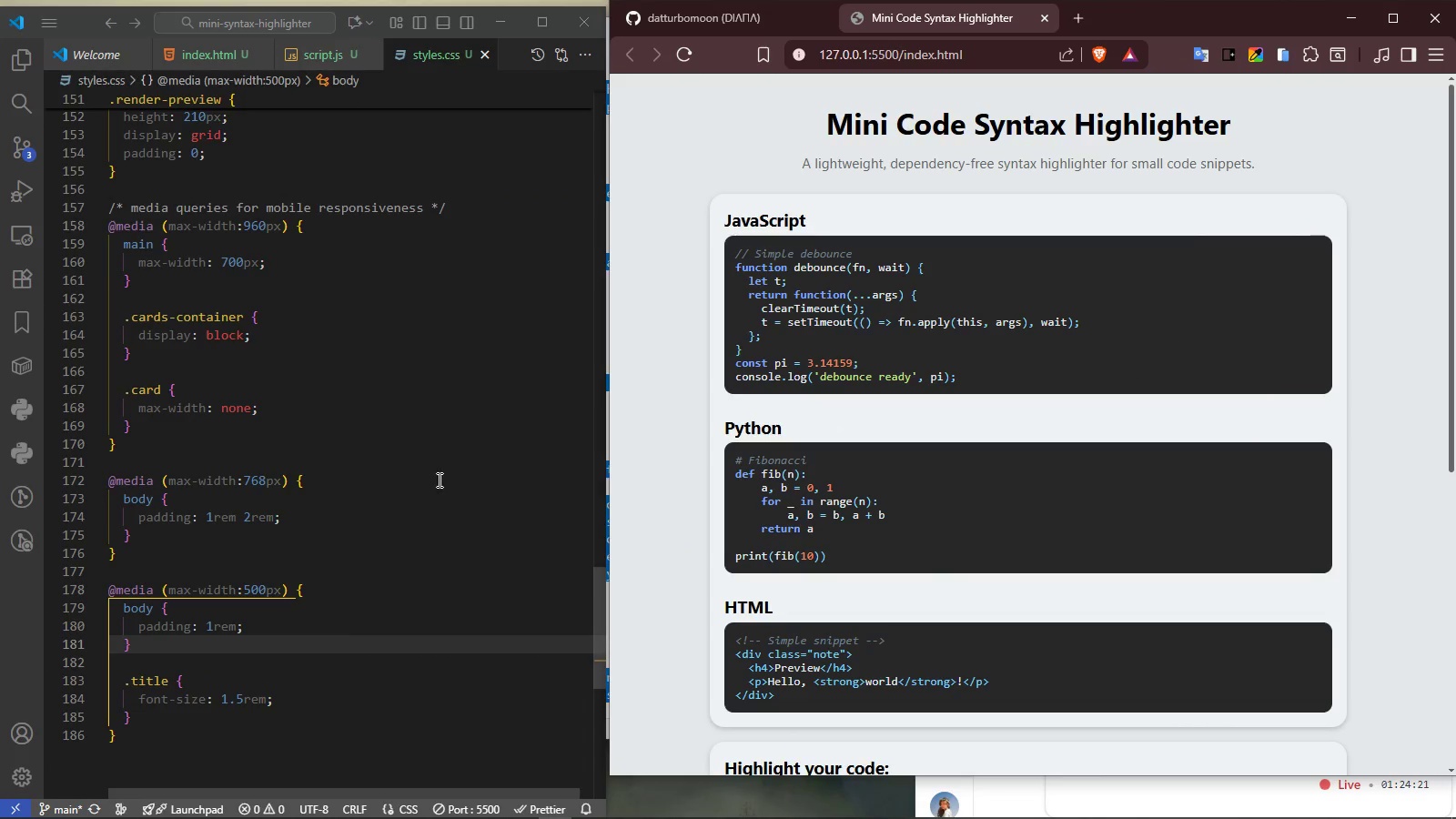 
hold_key(key=ControlLeft, duration=1.08)
scroll: coordinate [1040, 475], scroll_direction: down, amount: 1.0
 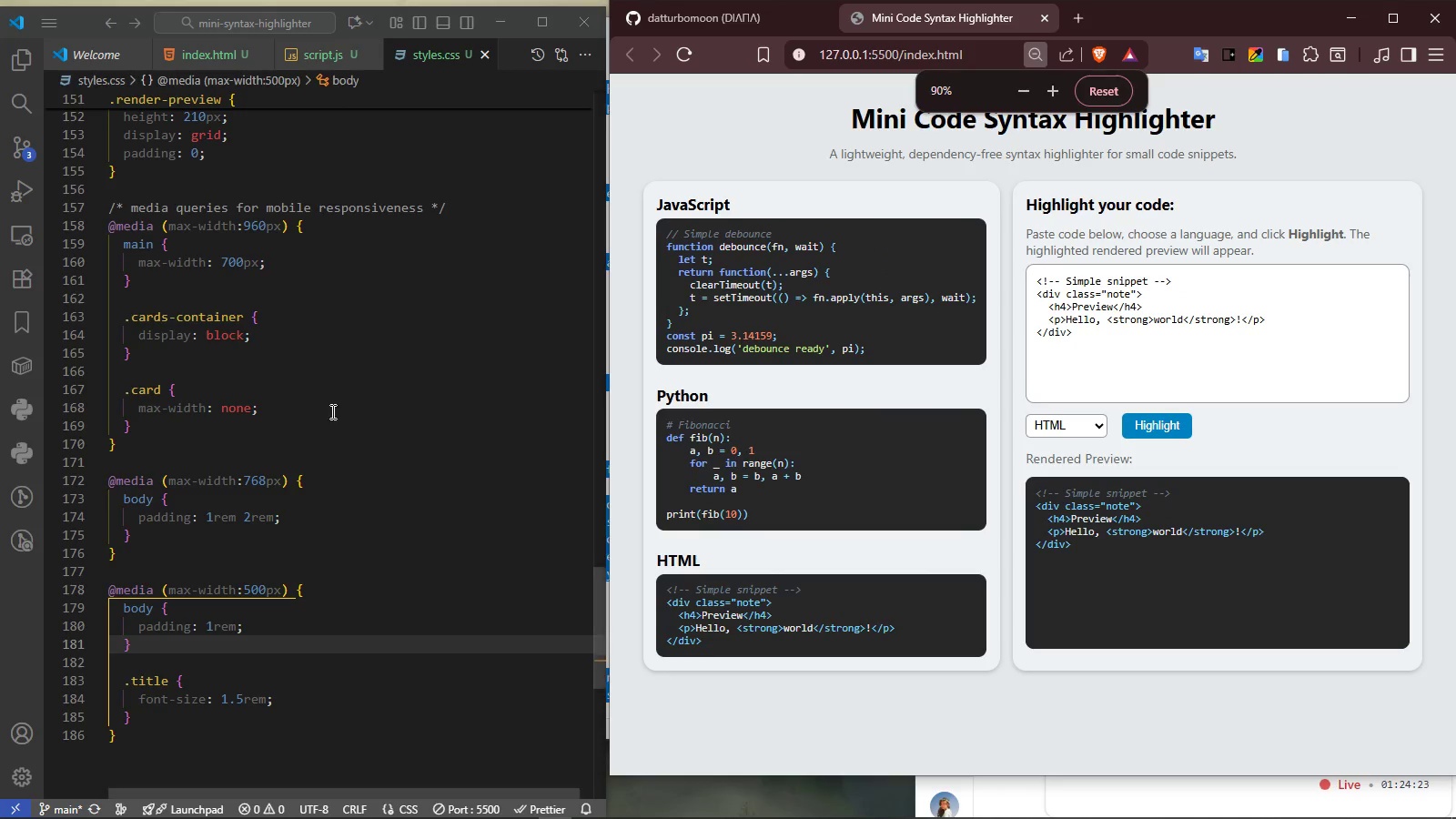 
left_click([333, 310])
 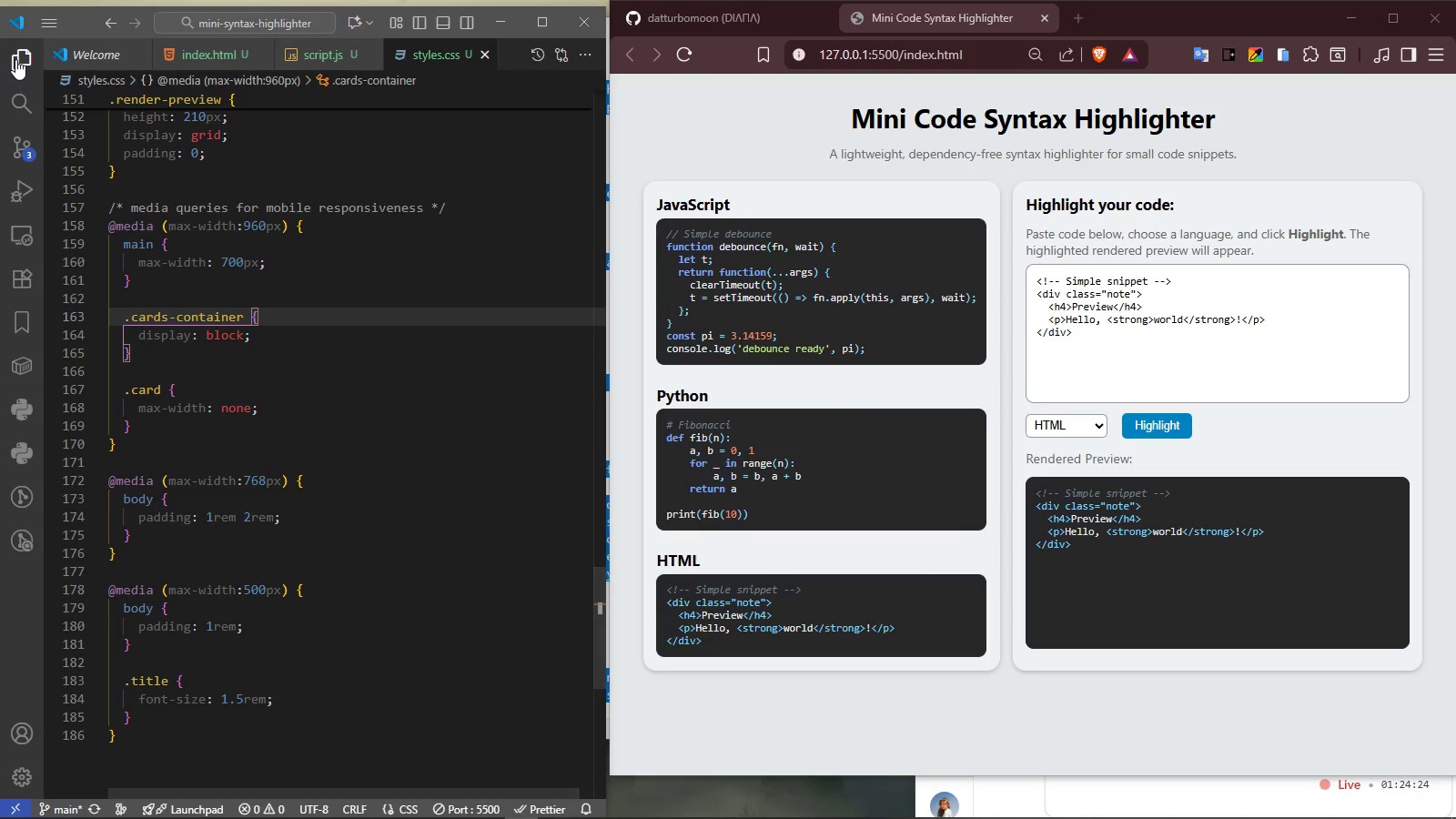 
left_click([15, 59])
 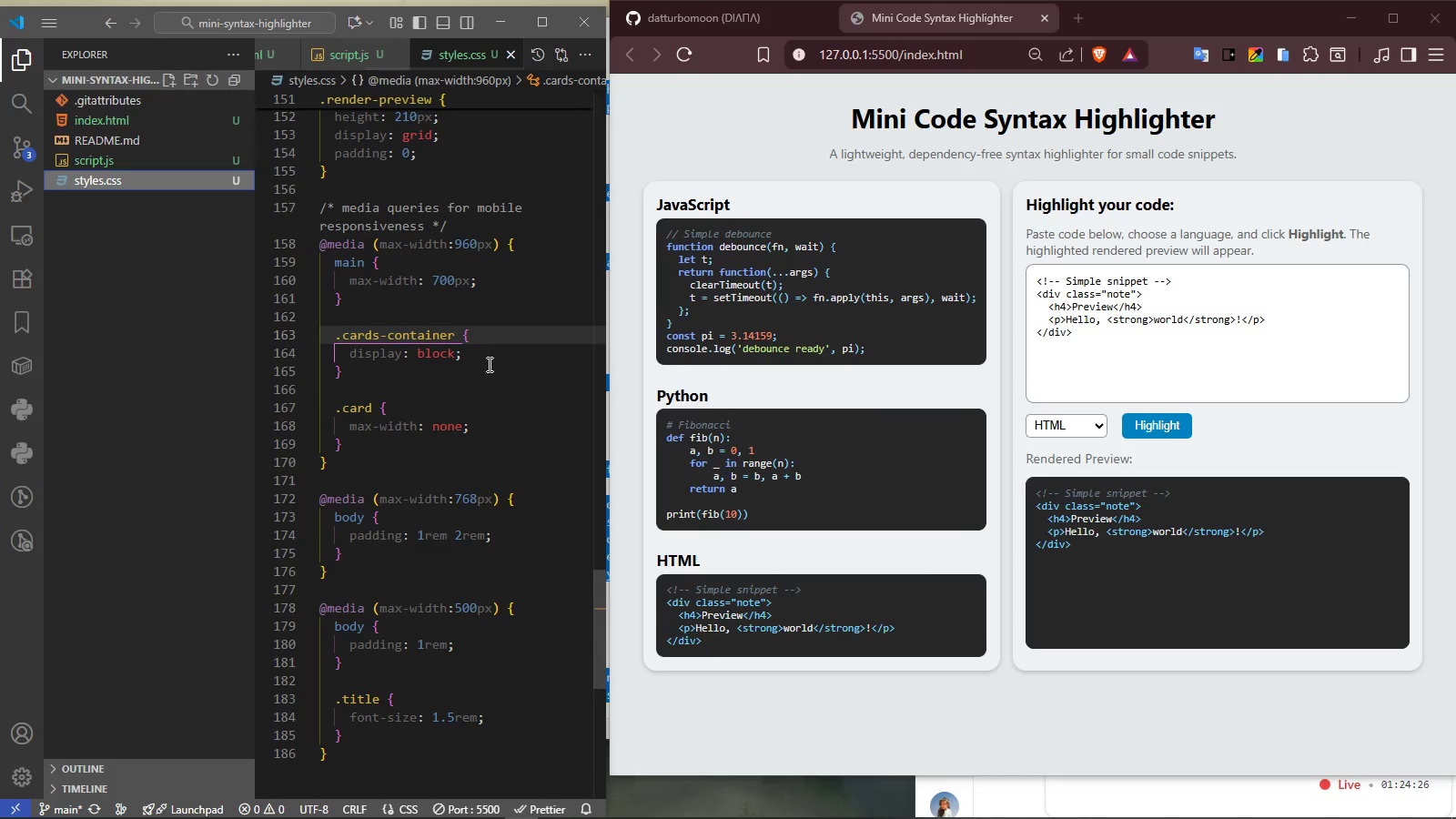 
left_click([497, 380])
 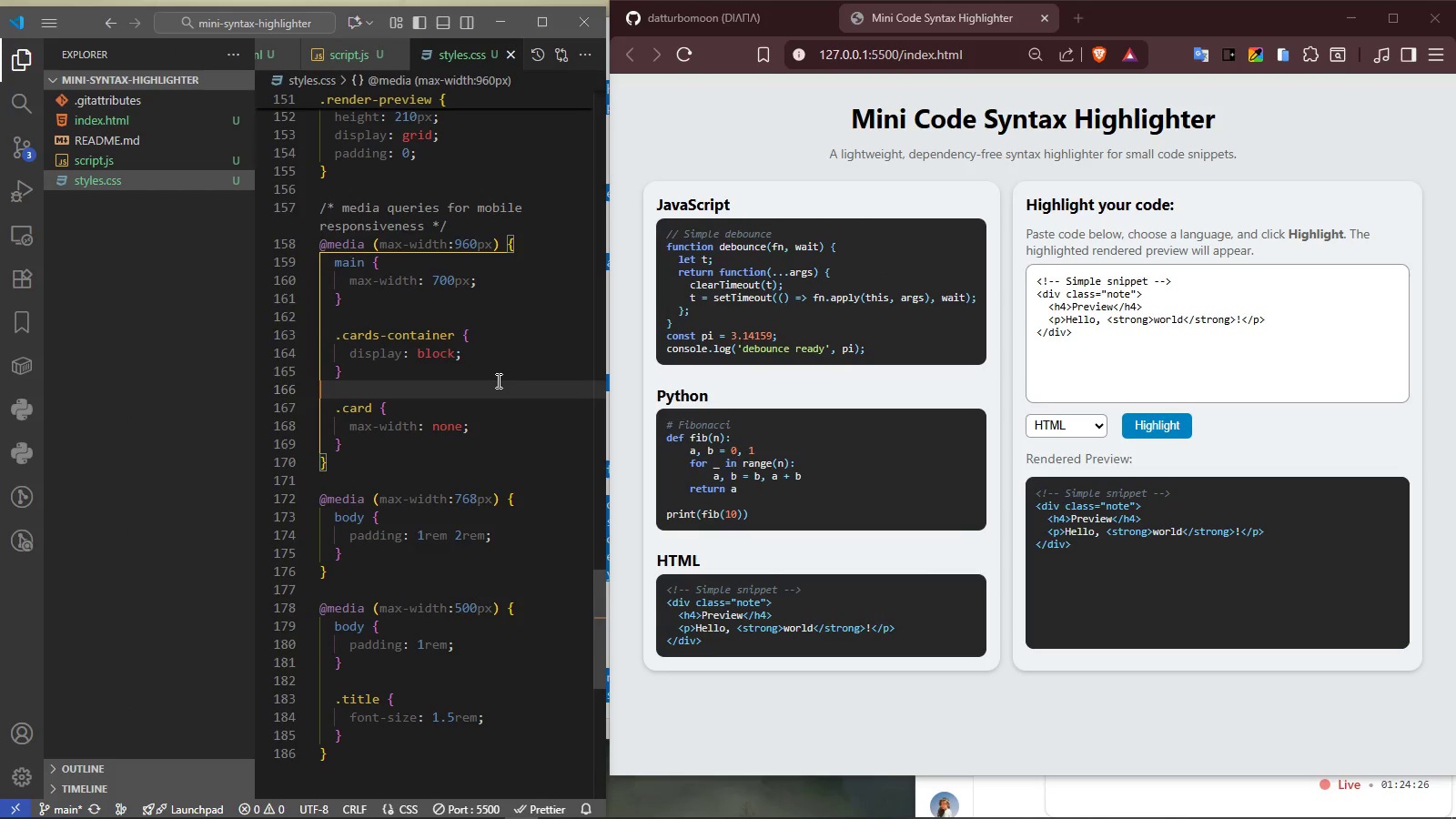 
key(Control+S)
 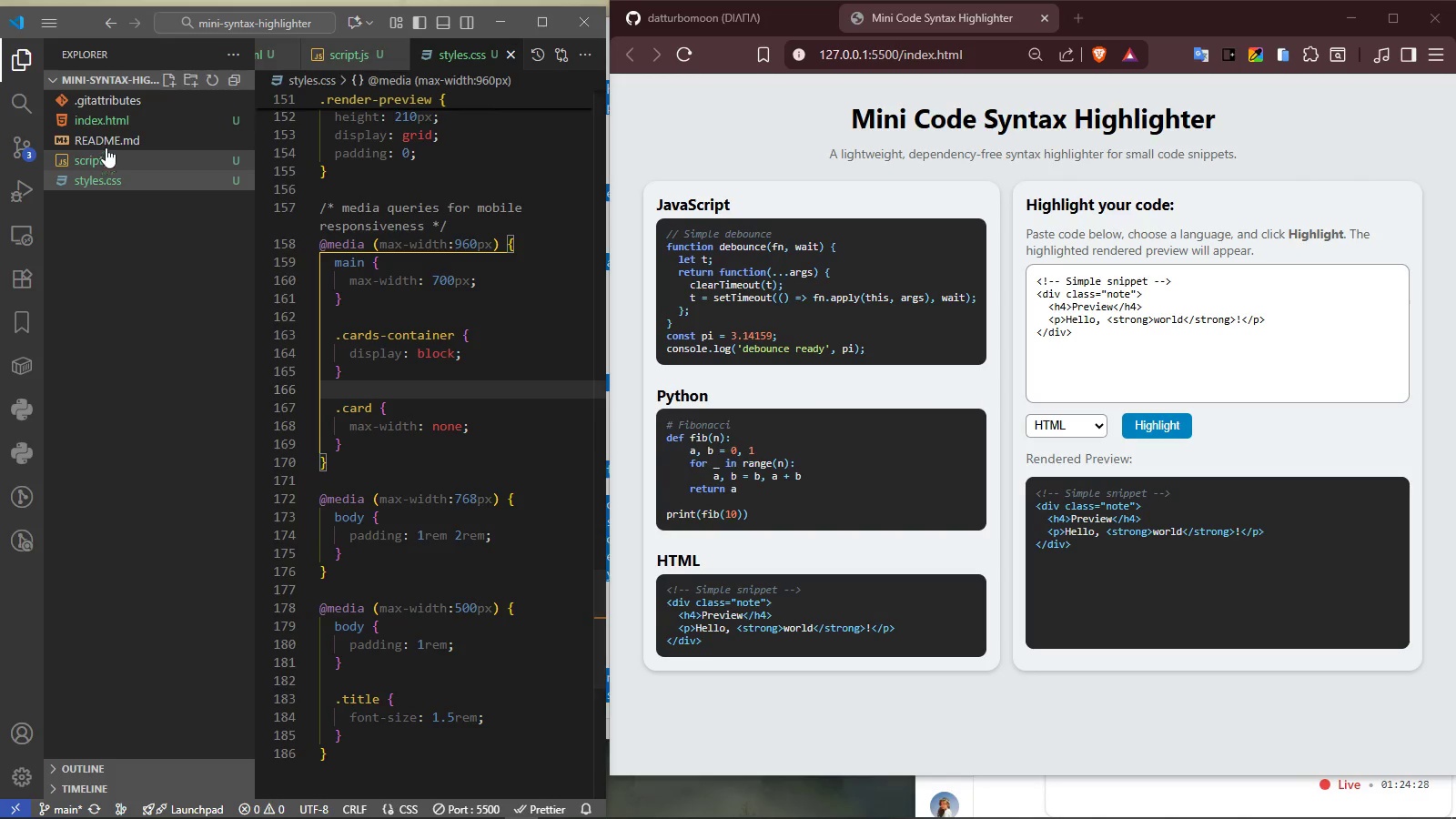 
left_click([119, 133])
 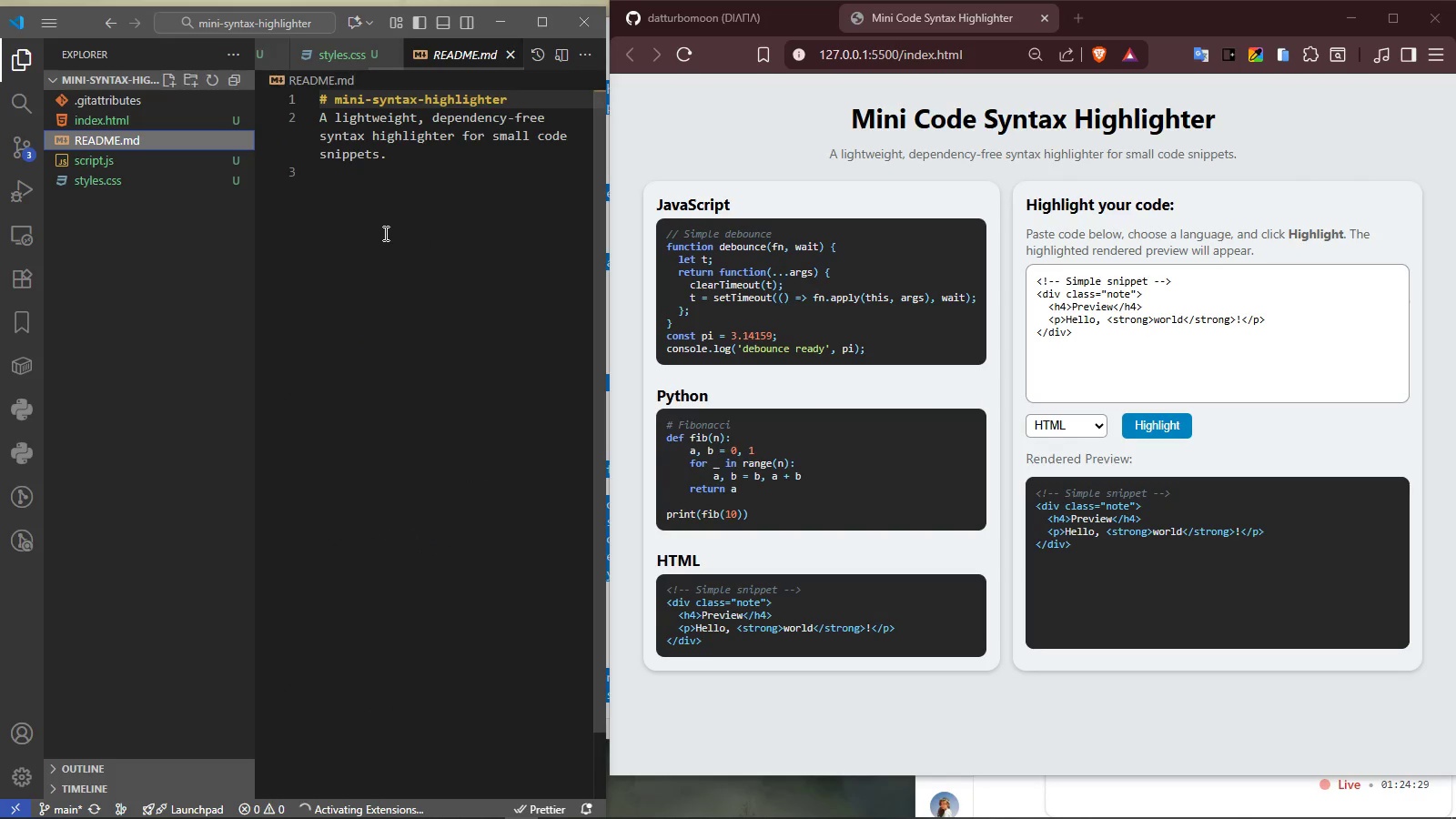 
left_click([384, 233])
 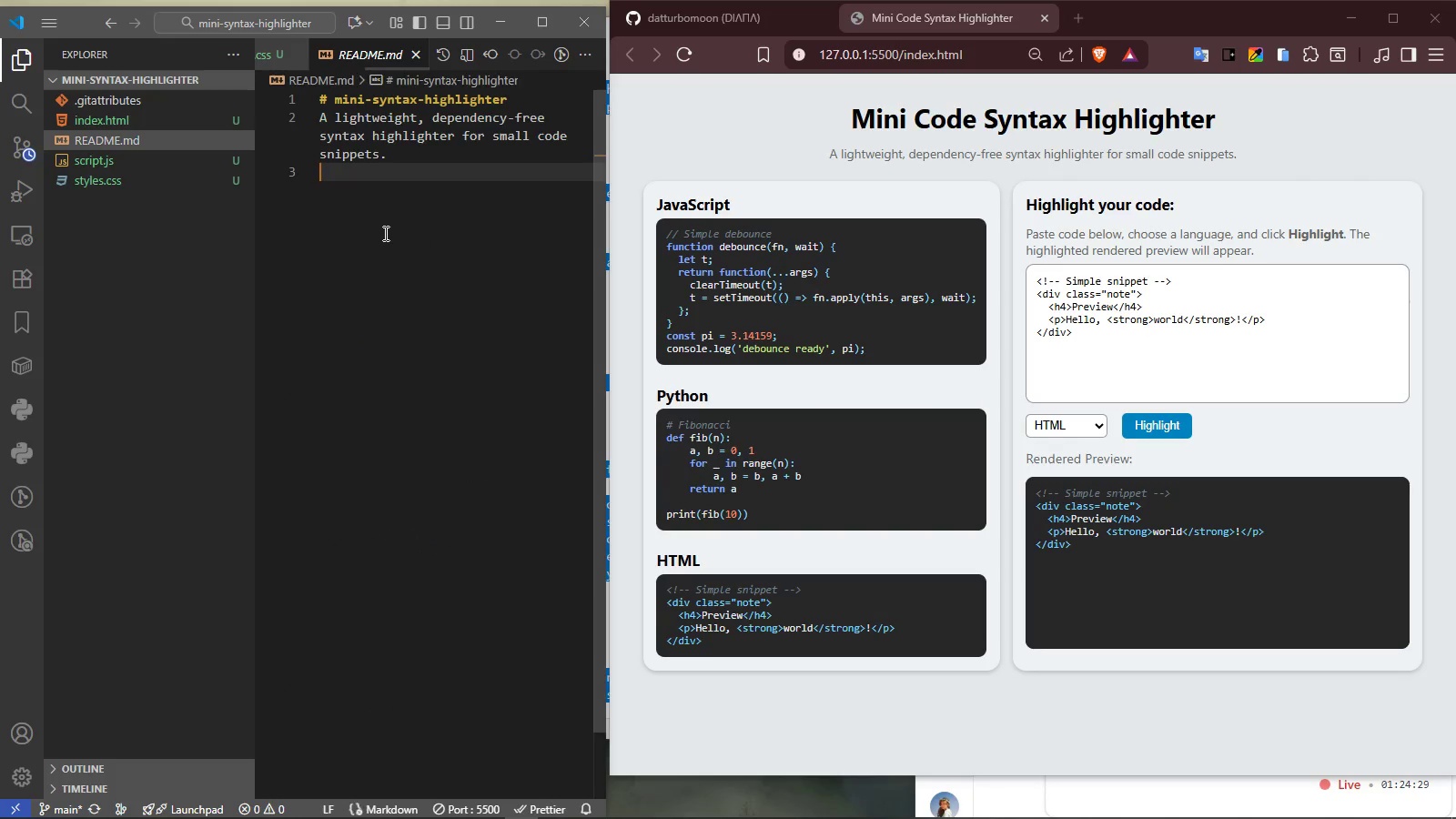 
key(Control+A)
 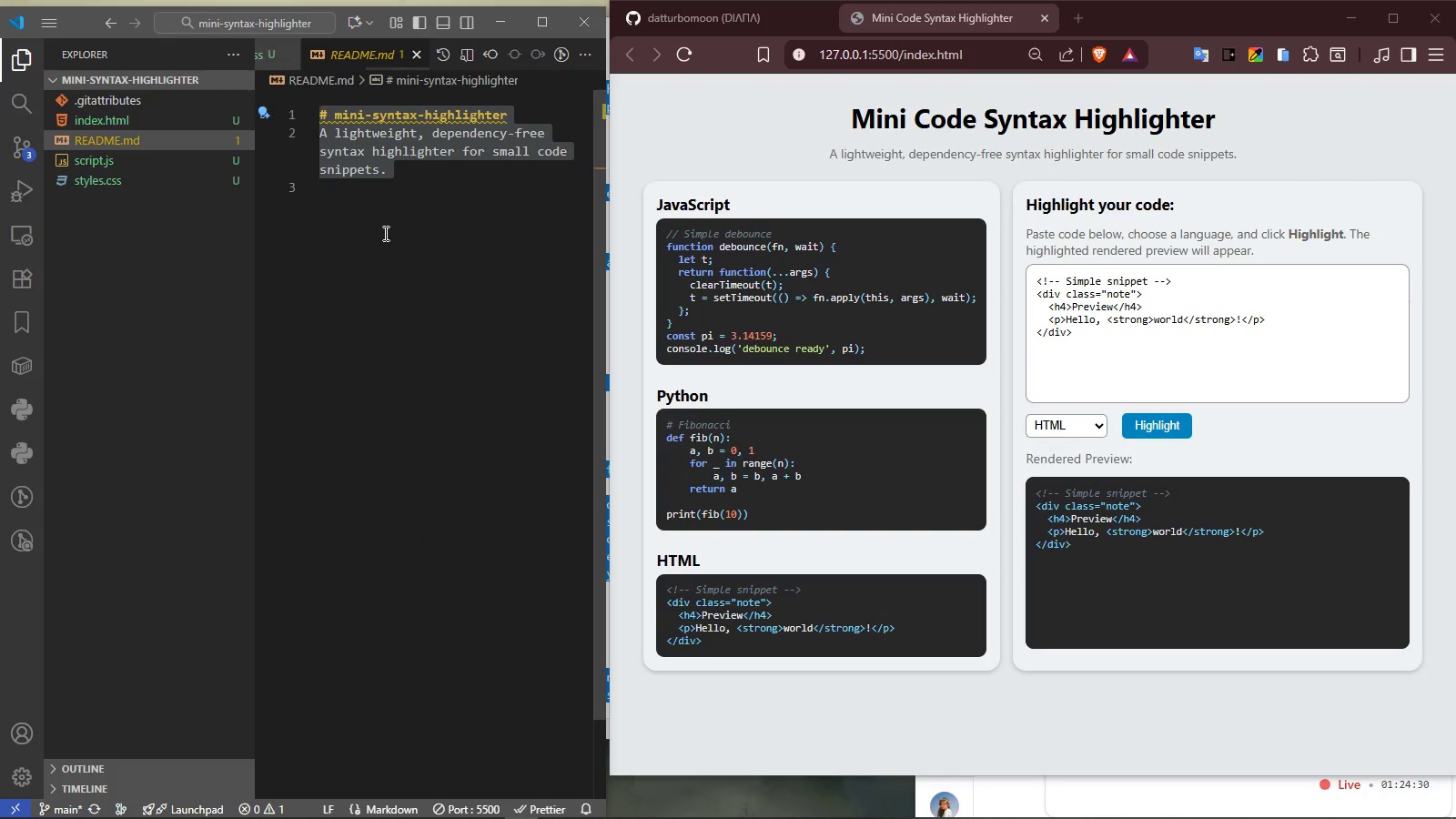 
key(Control+V)
 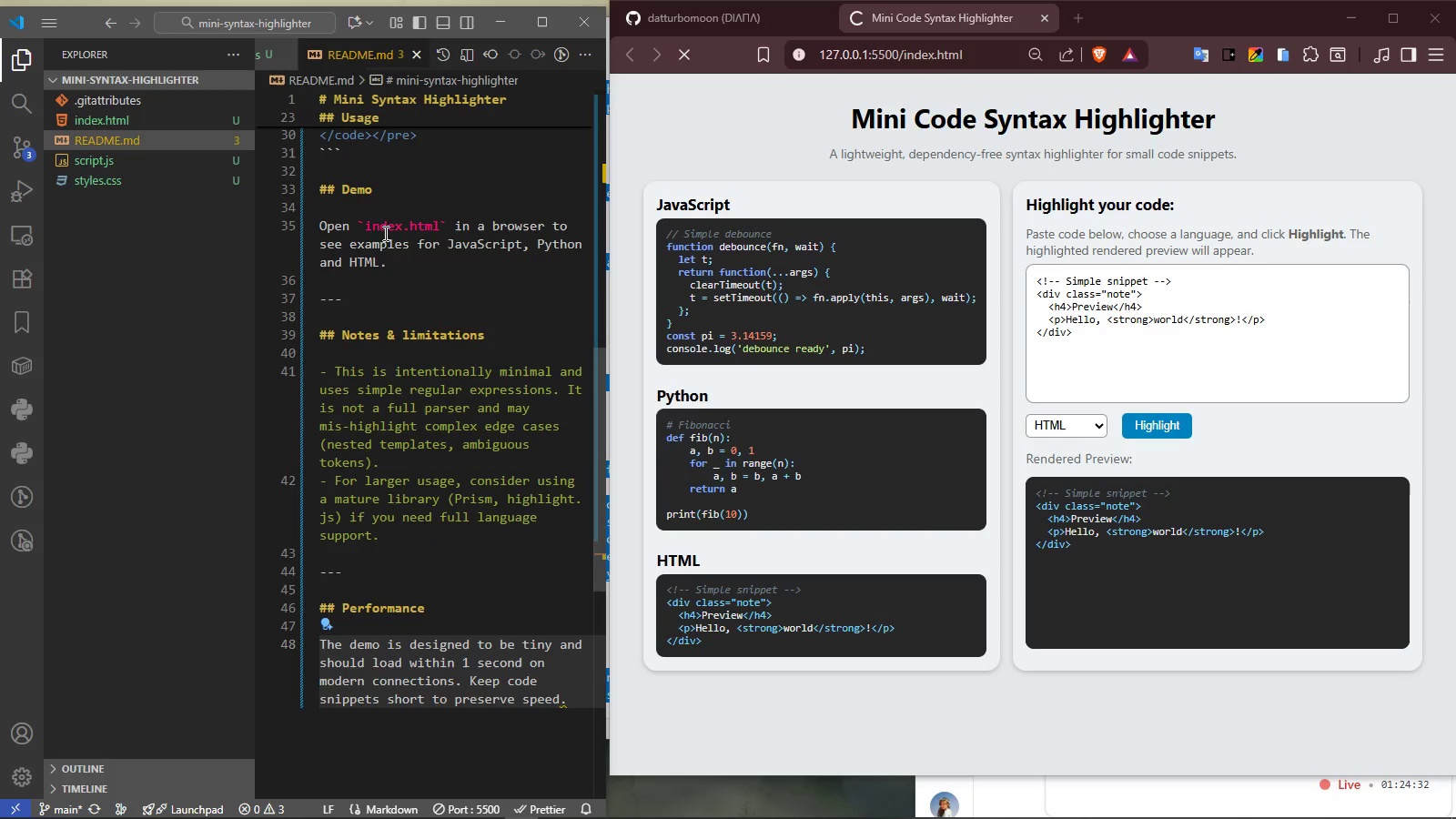 
key(Control+S)
 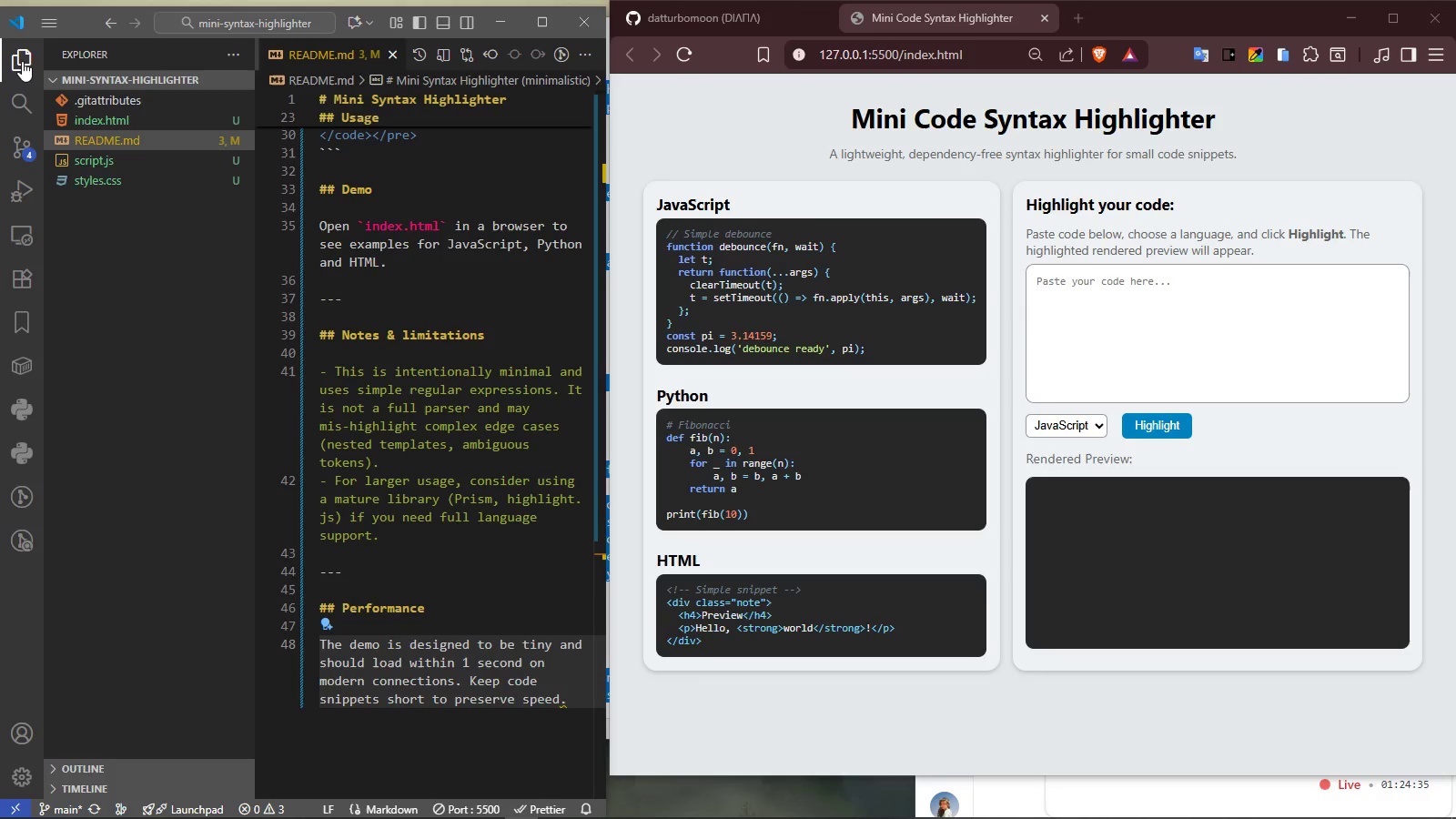 
left_click([18, 53])
 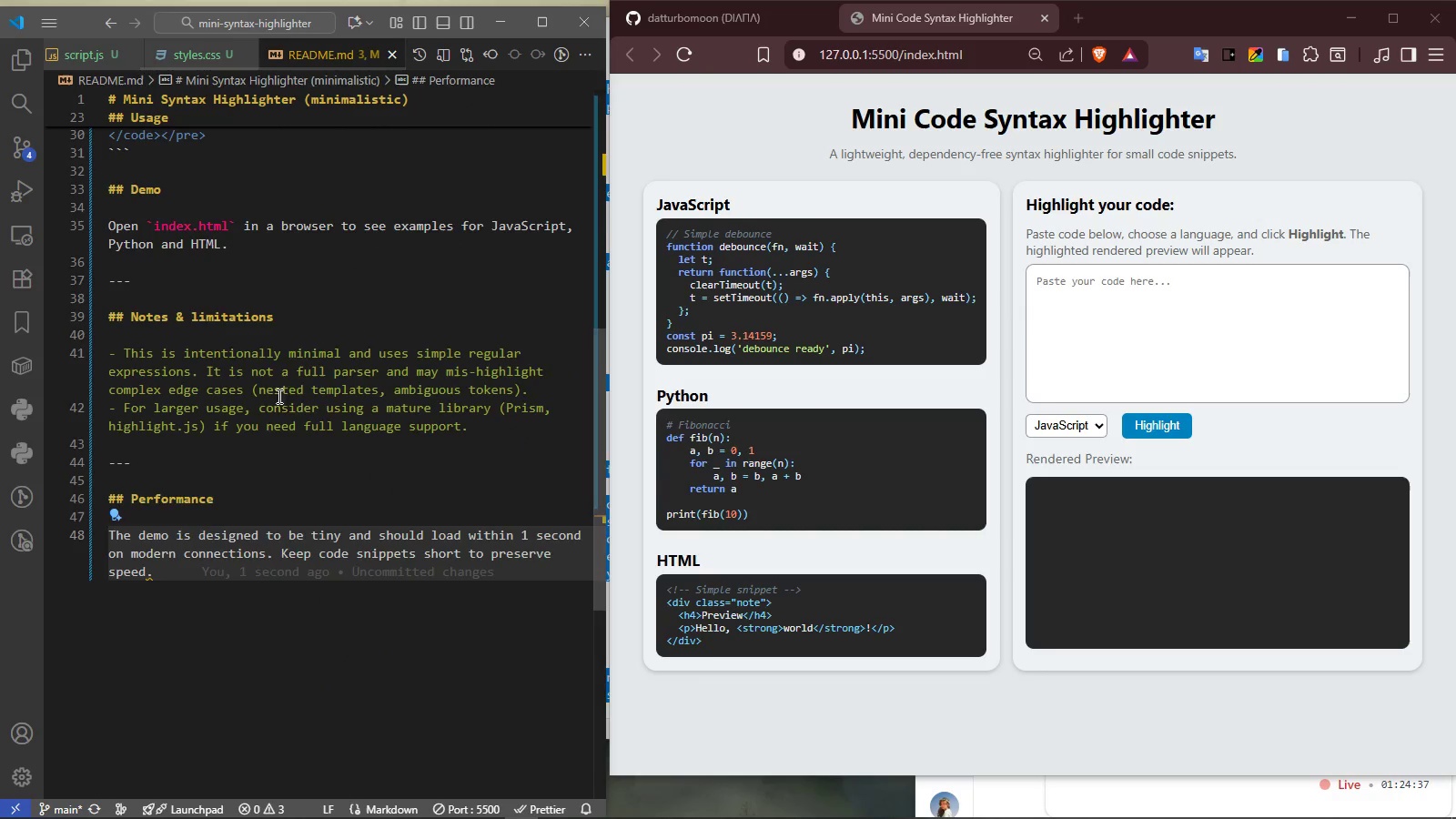 
scroll: coordinate [400, 587], scroll_direction: up, amount: 28.0
 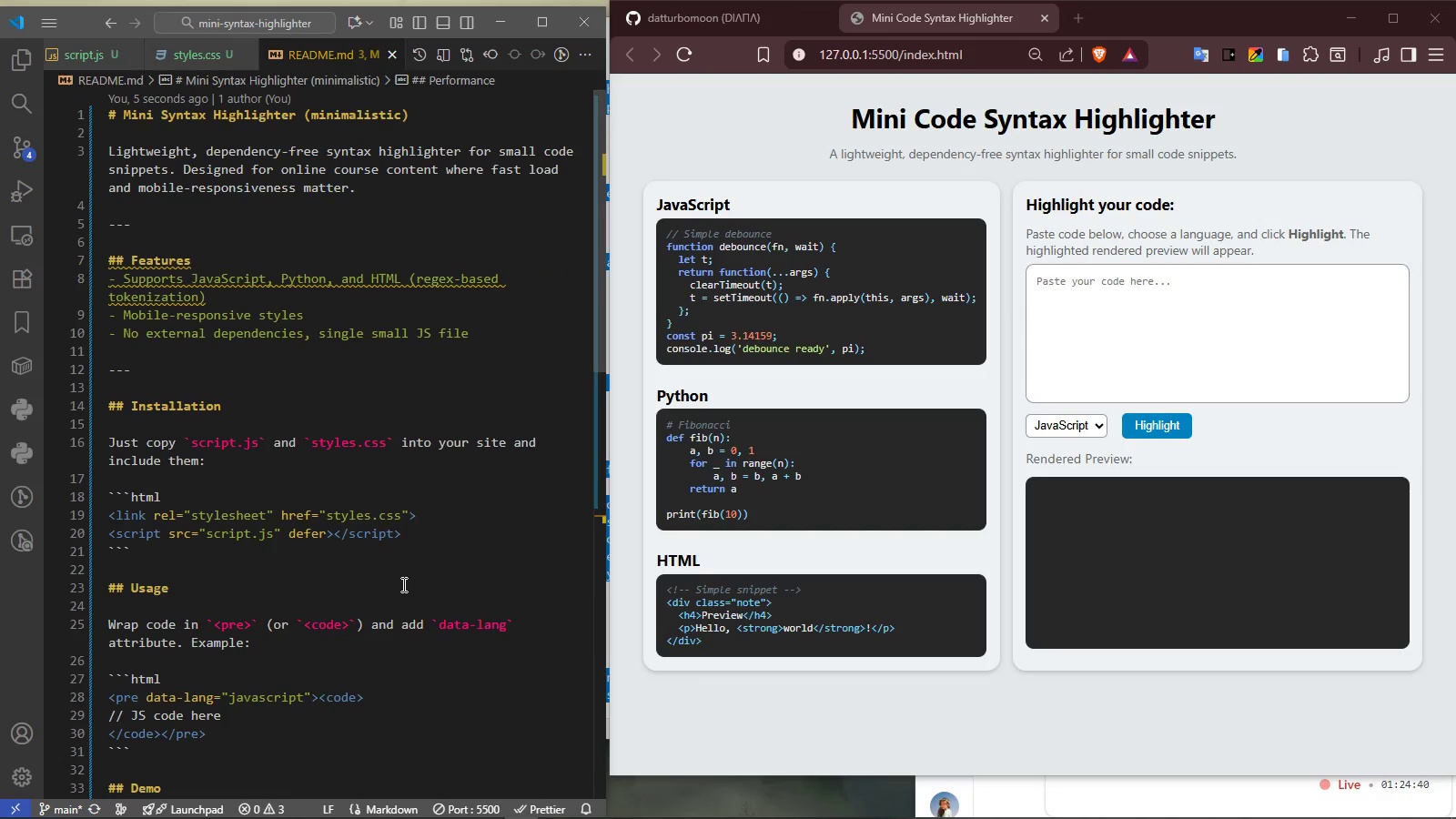 
left_click([402, 584])
 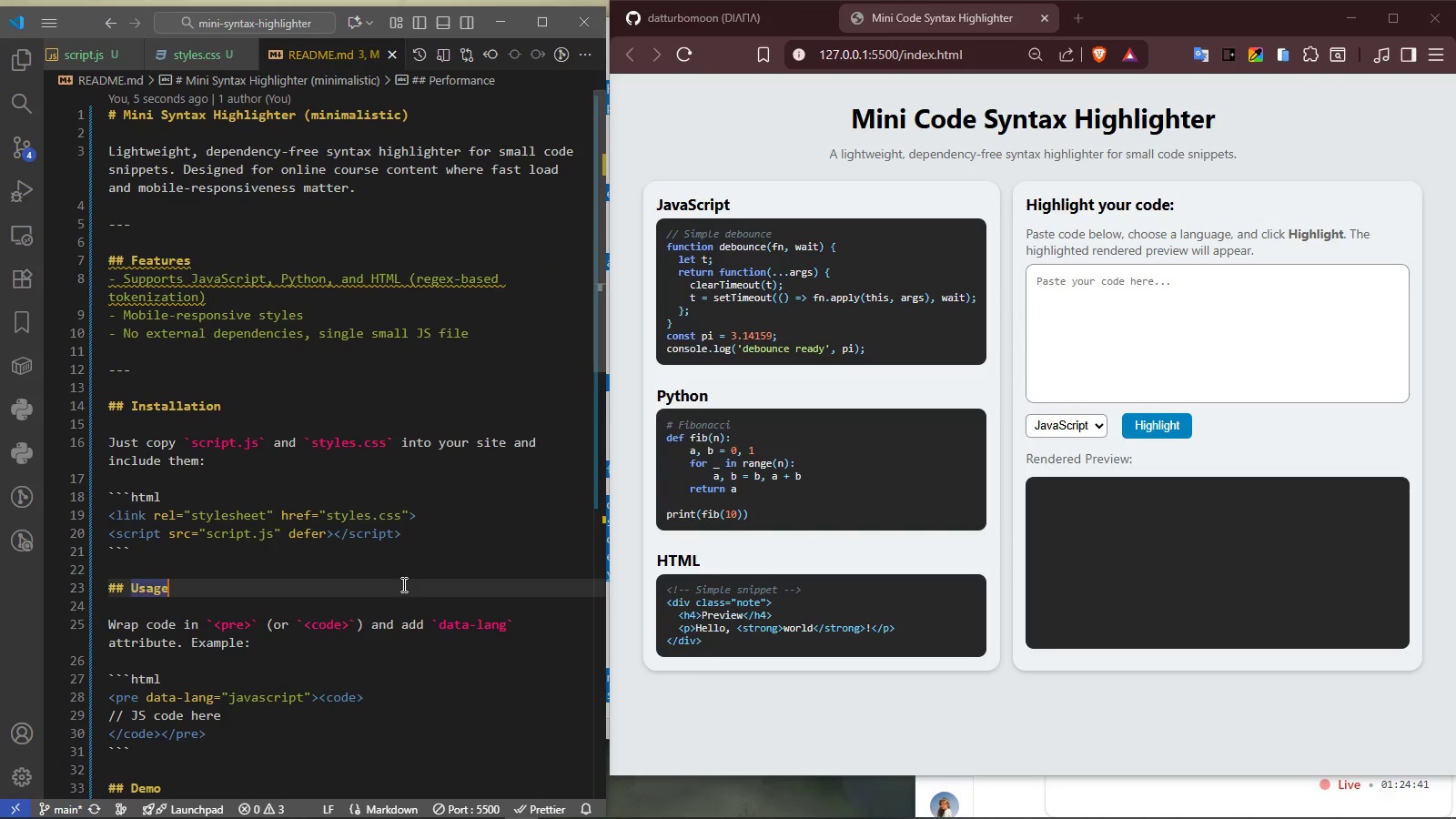 
key(Control+S)
 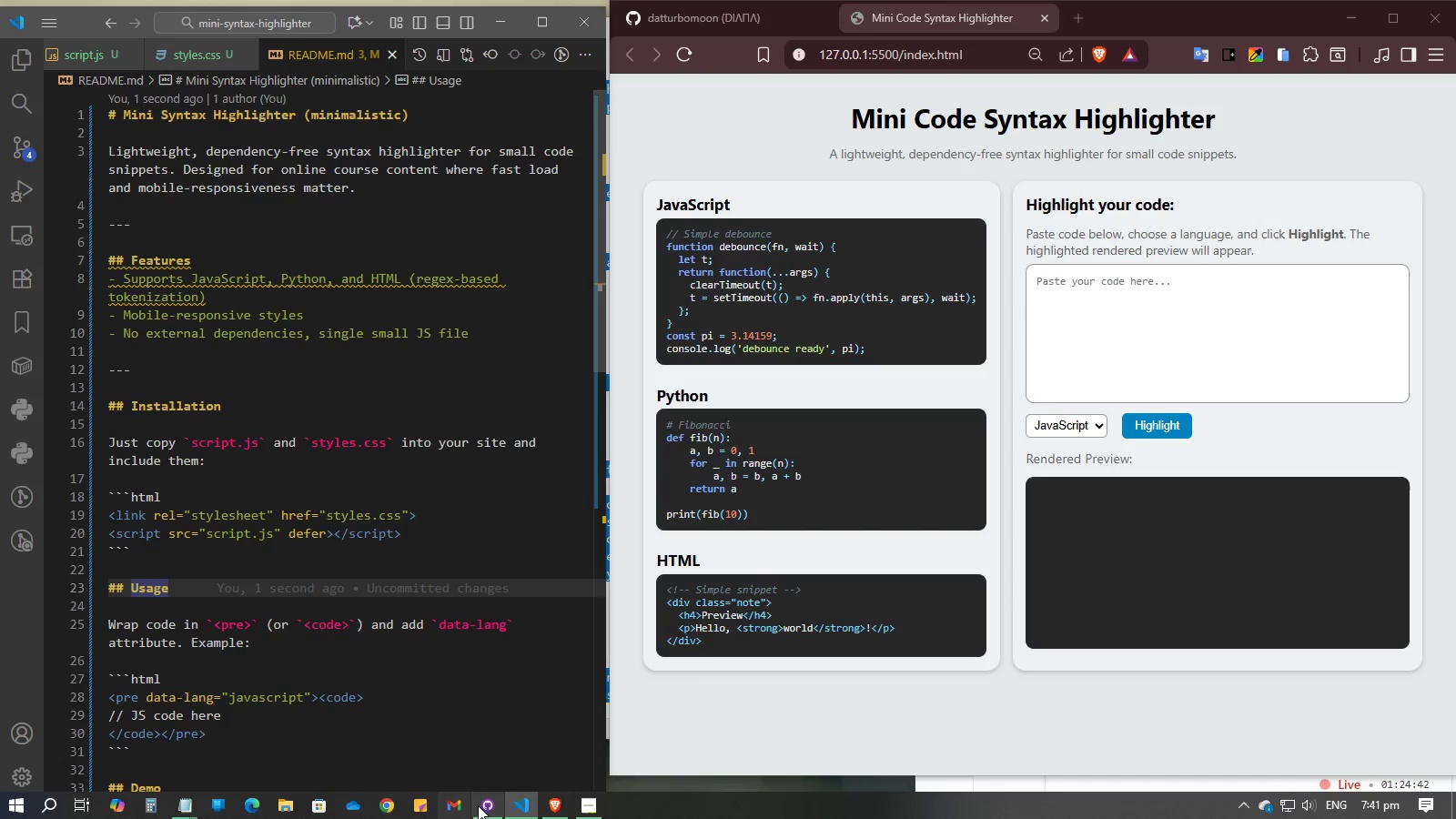 
left_click([495, 806])
 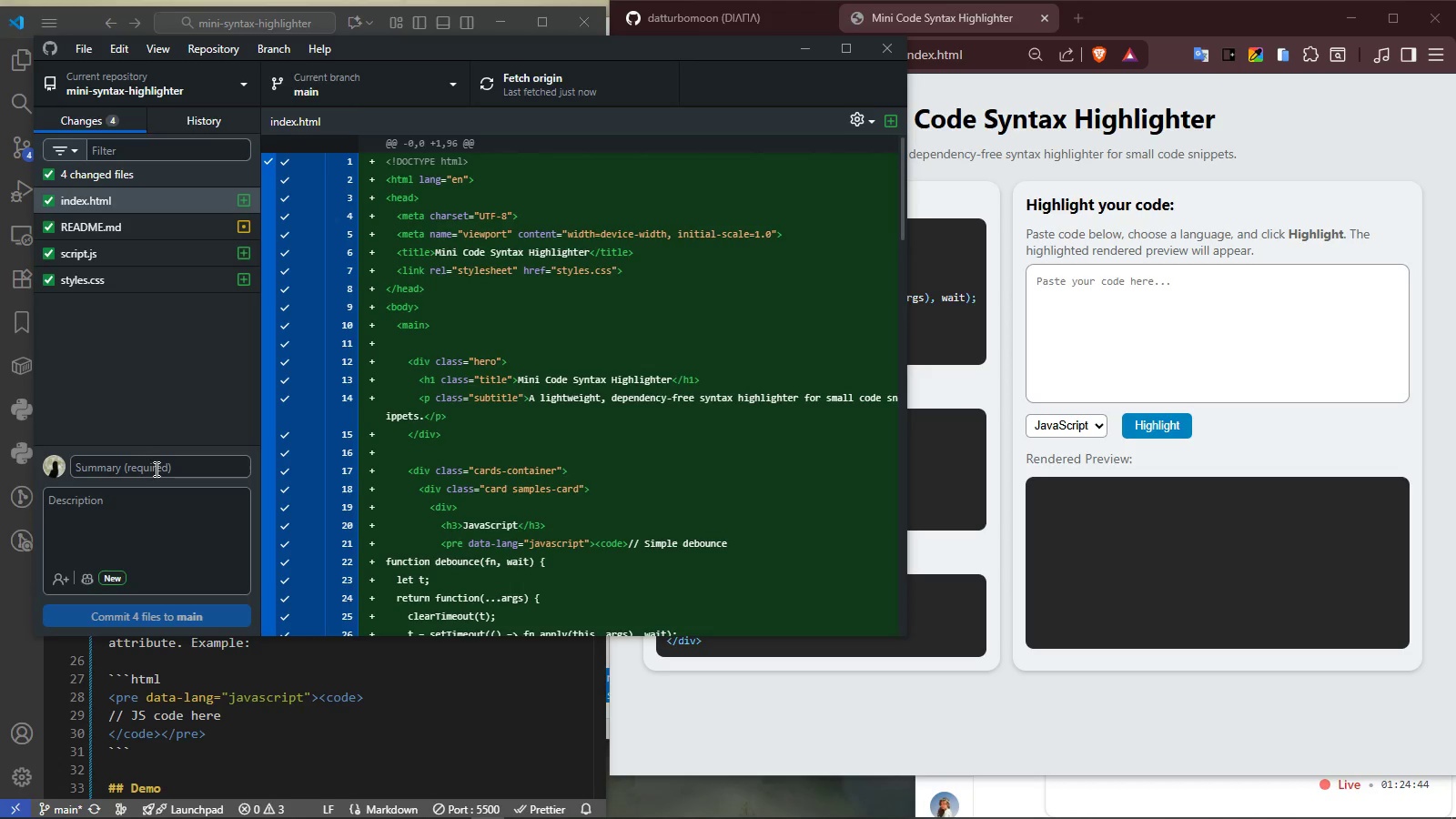 
left_click([155, 469])
 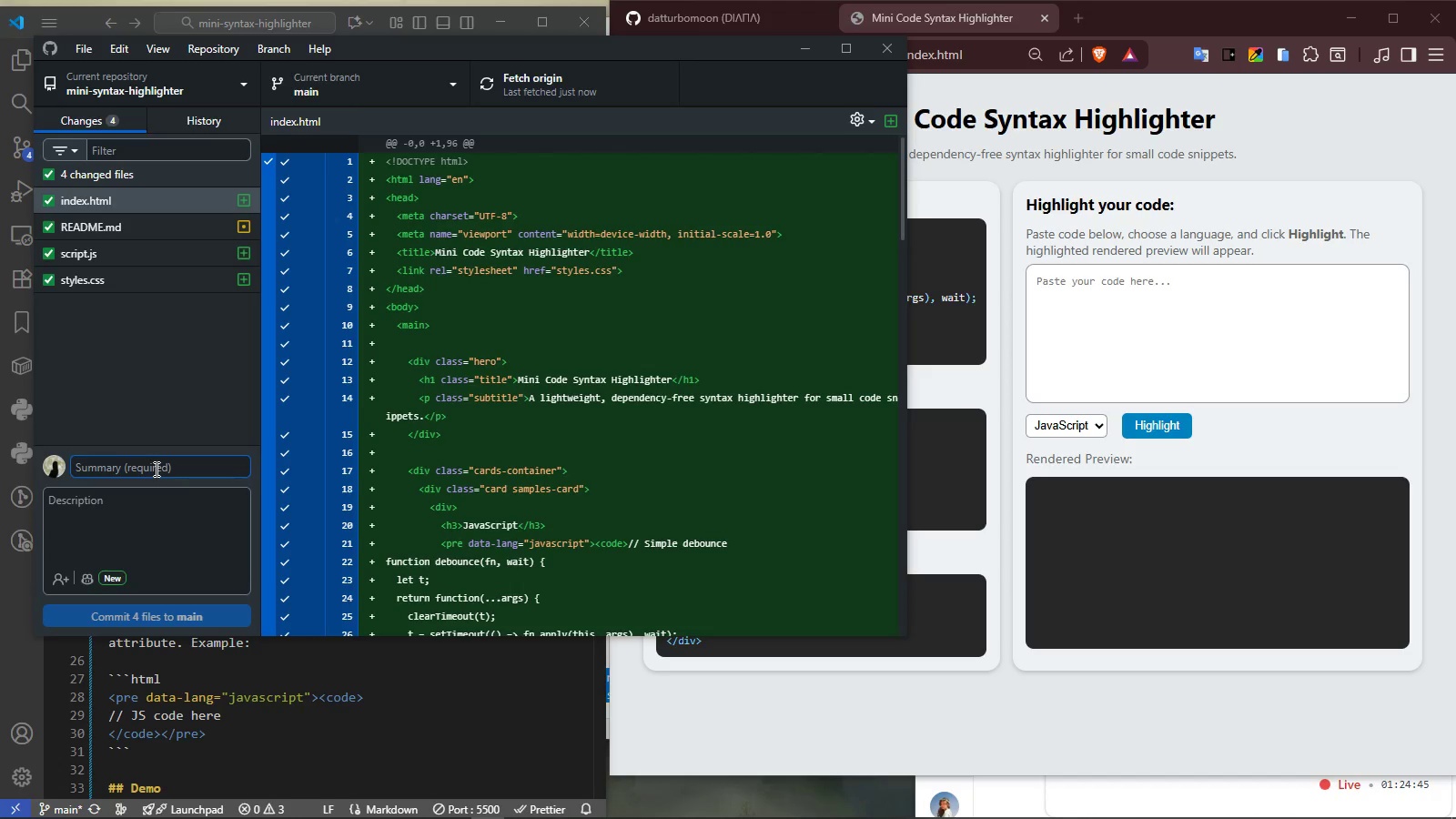 
type(updted)
key(Backspace)
key(Backspace)
key(Backspace)
type(ated files)
 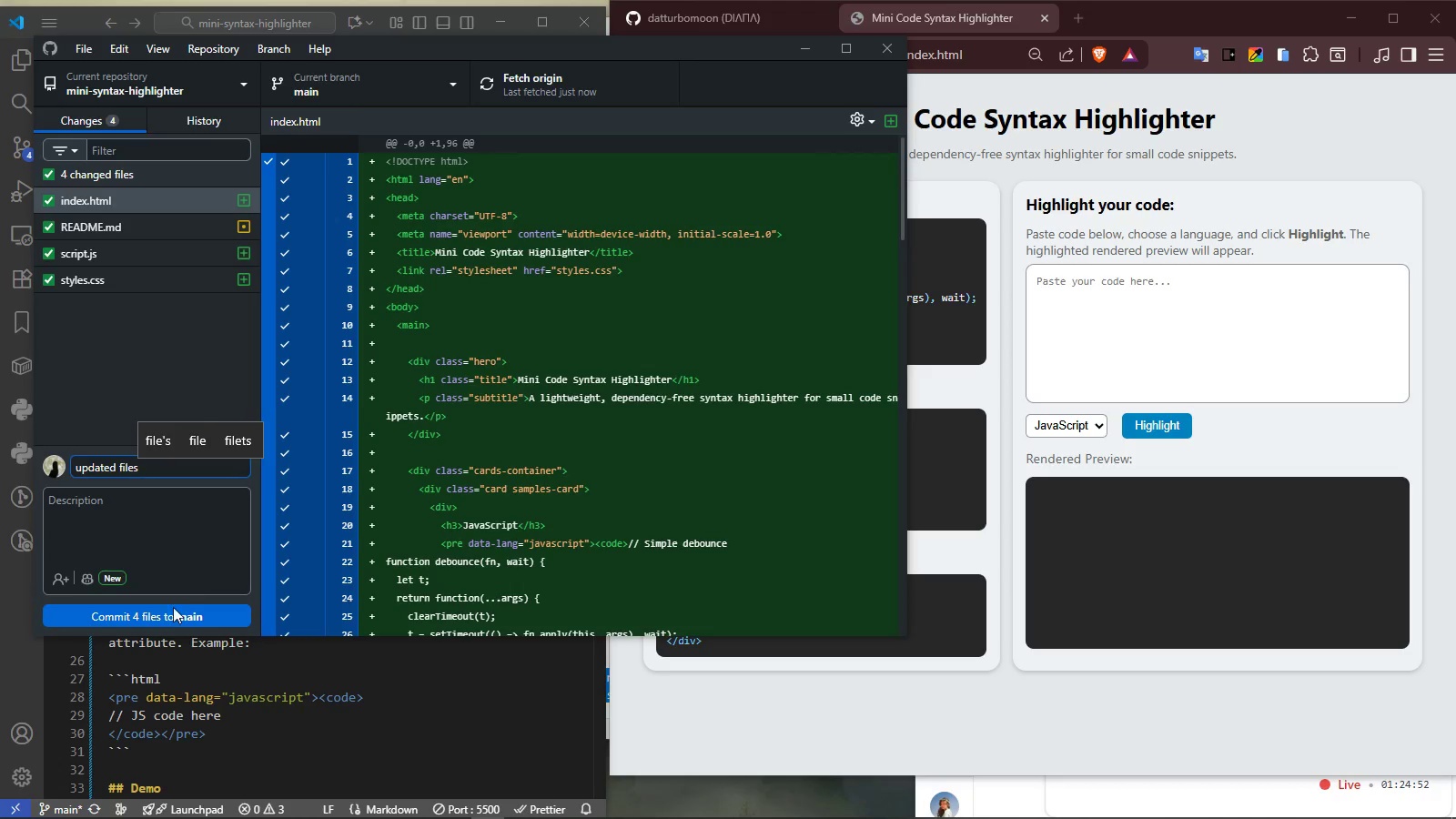 
left_click([167, 618])
 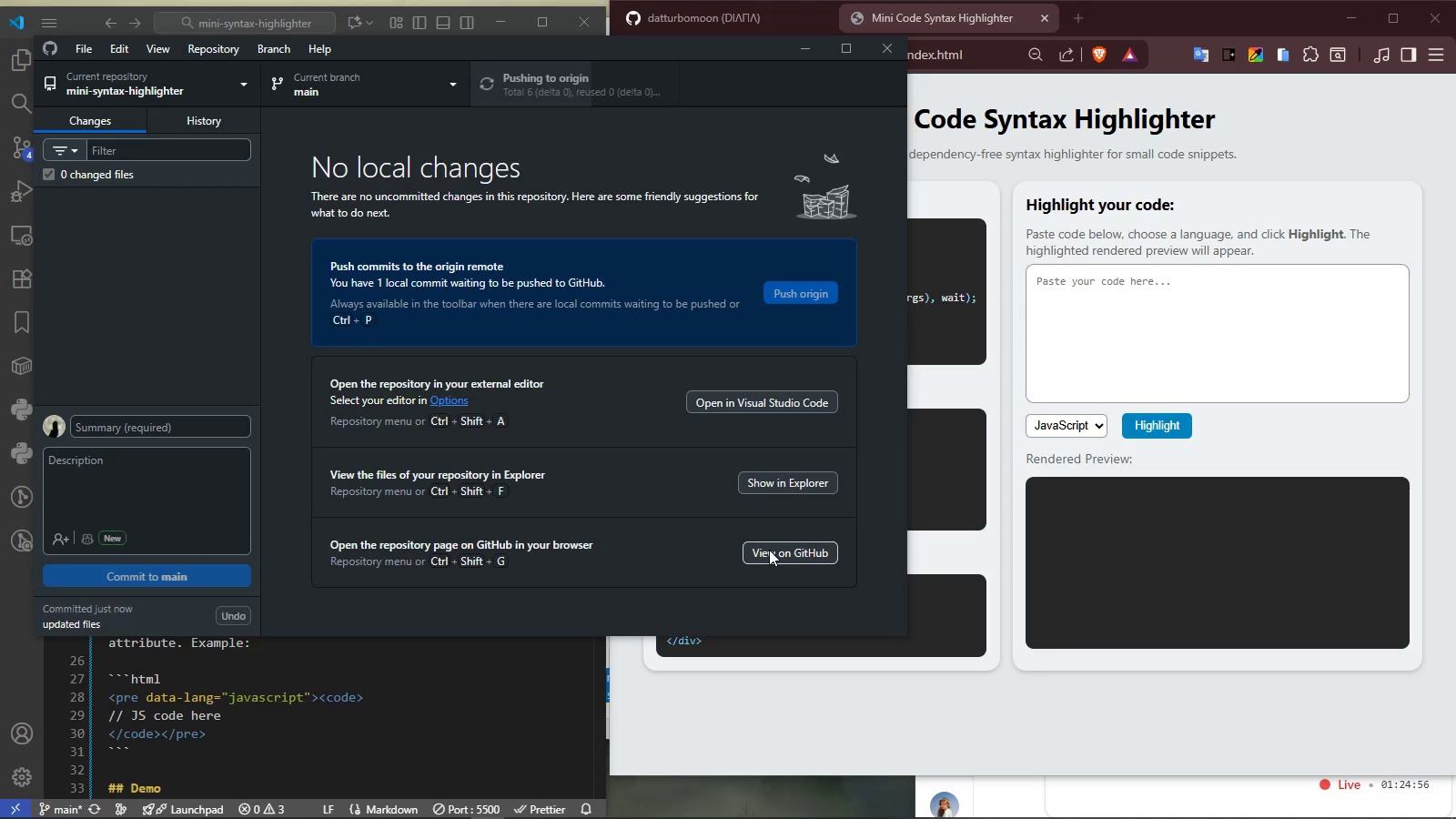 
wait(8.66)
 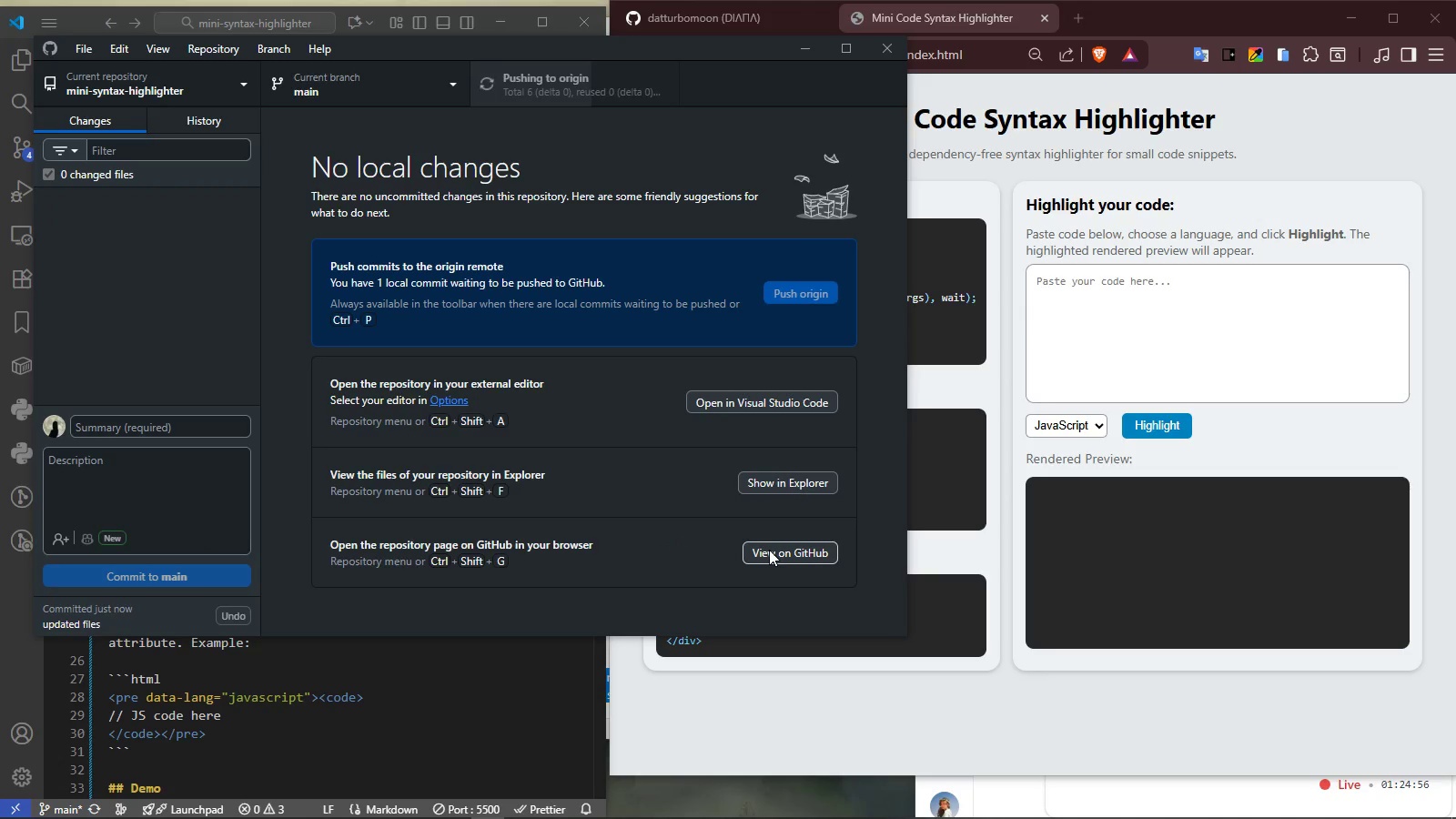 
left_click([786, 442])
 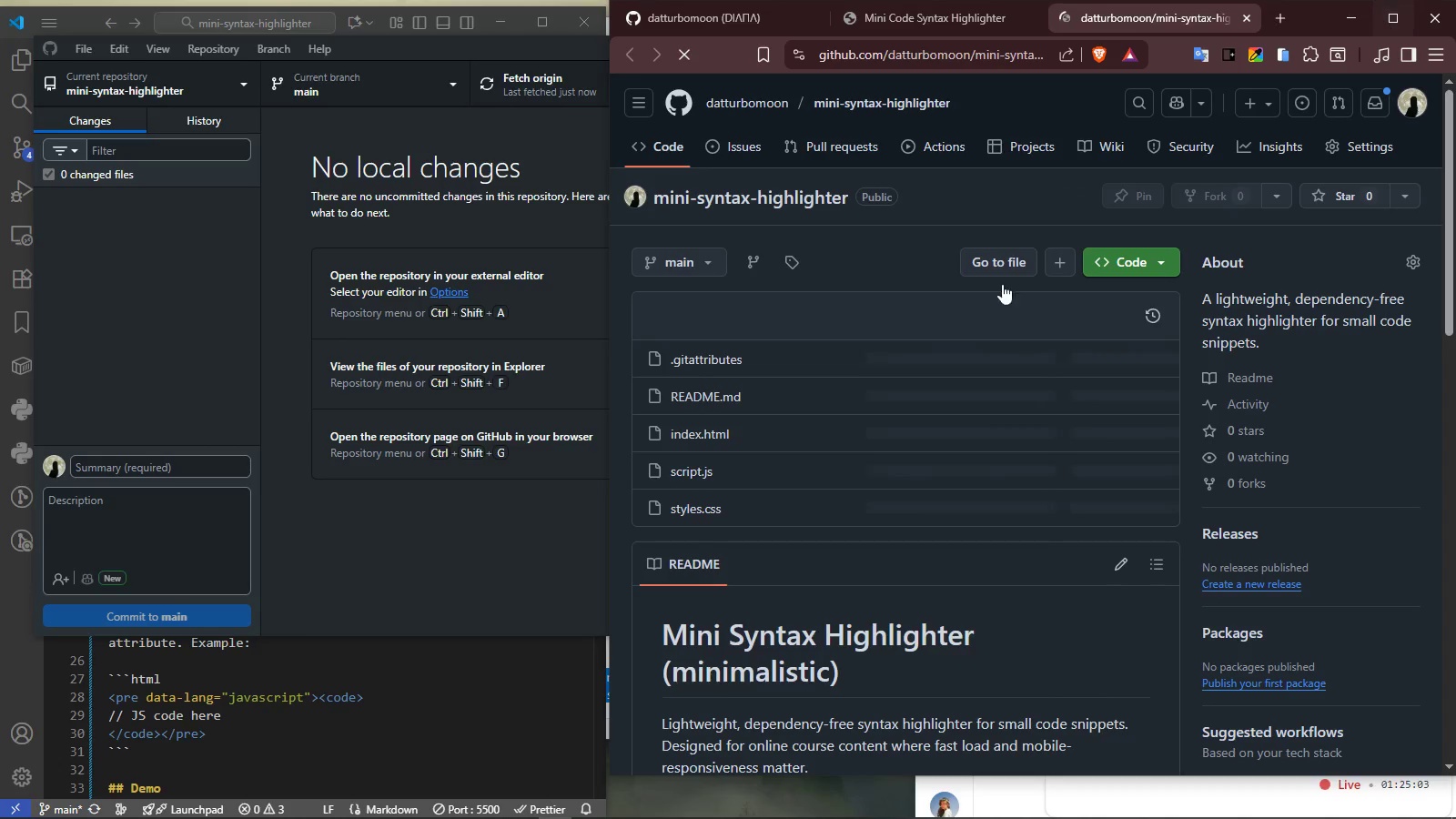 
left_click_drag(start_coordinate=[607, 593], to_coordinate=[66, 571])
 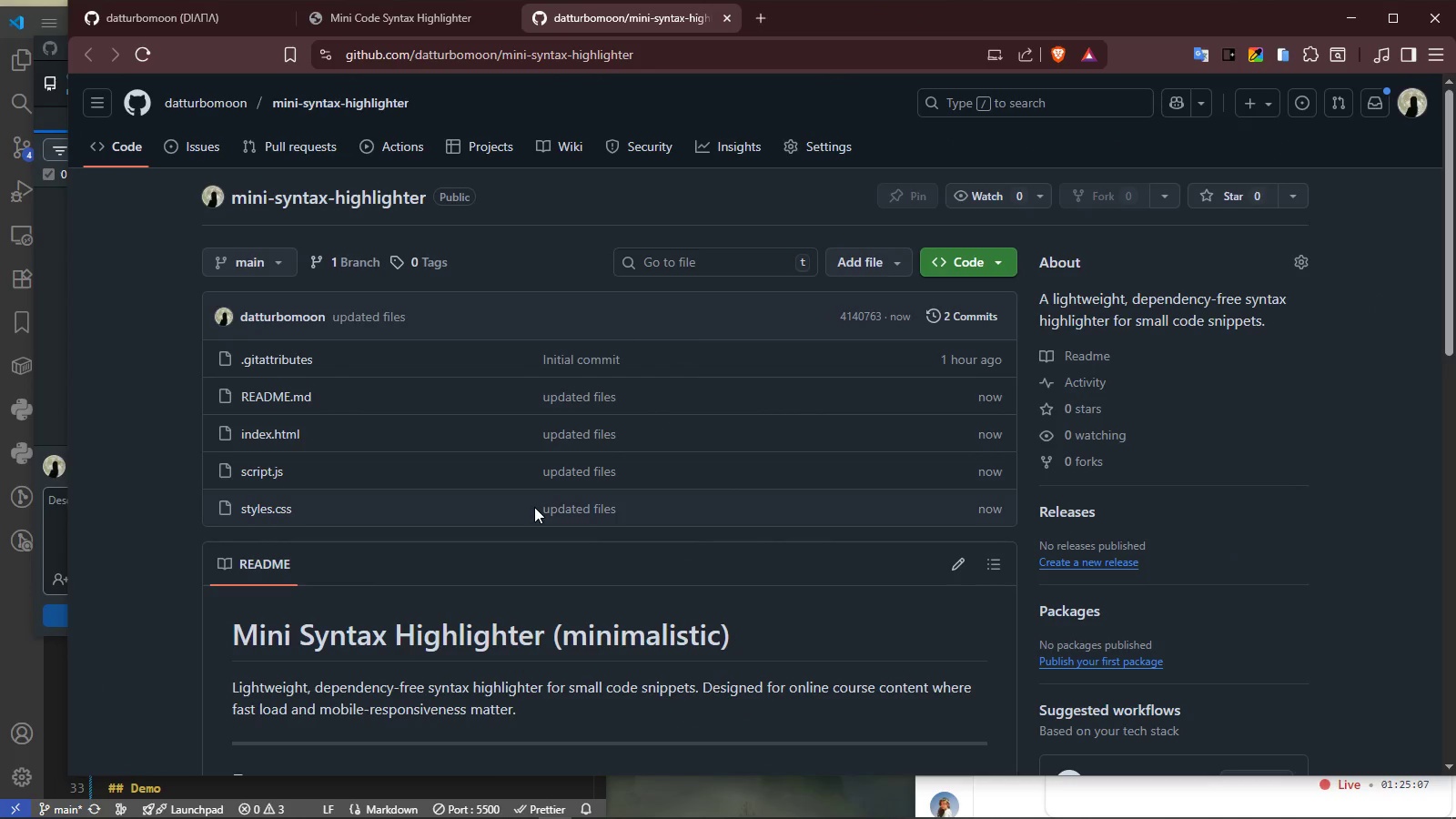 
scroll: coordinate [703, 613], scroll_direction: down, amount: 11.0
 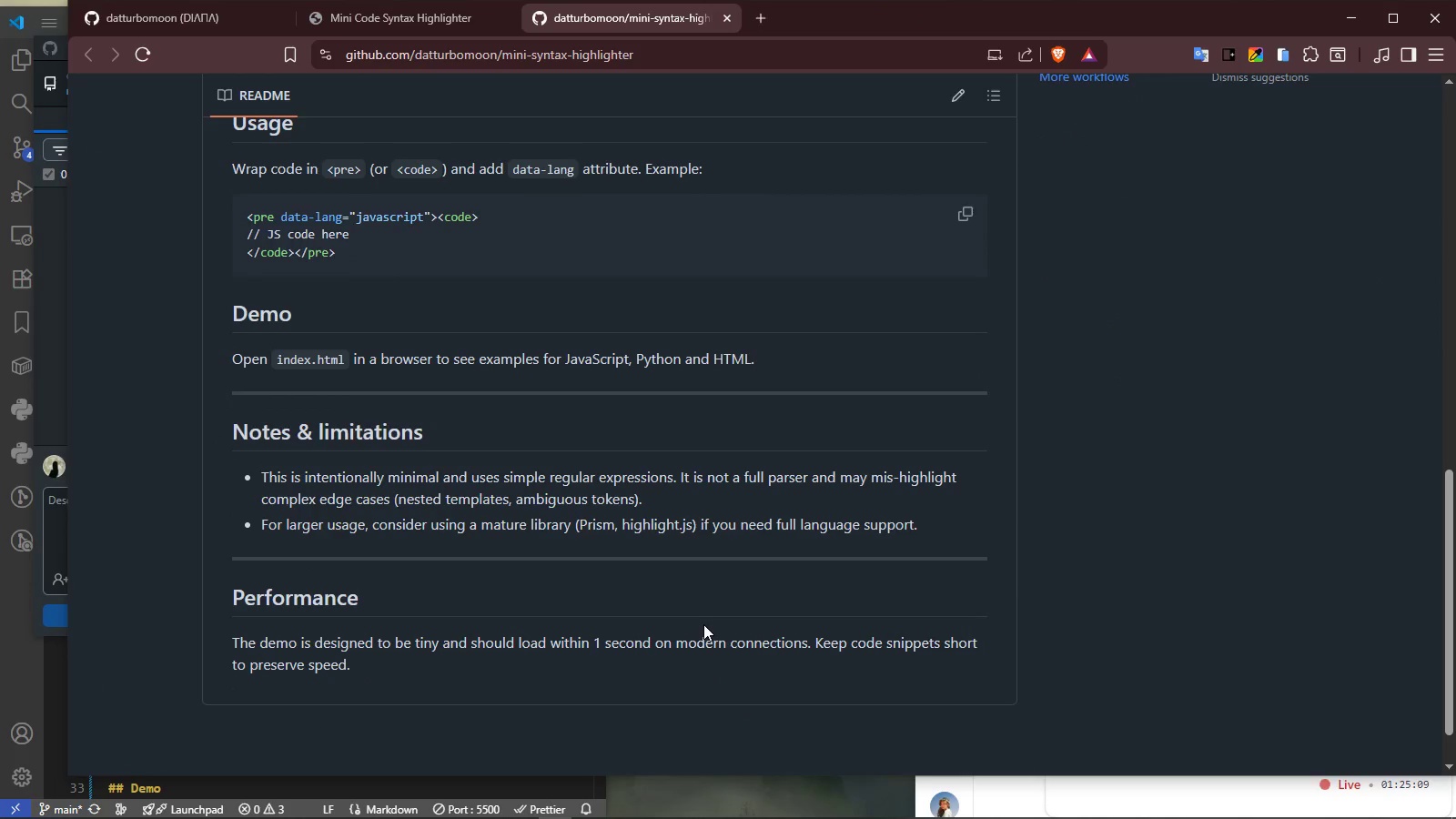 
scroll: coordinate [720, 634], scroll_direction: up, amount: 15.0
 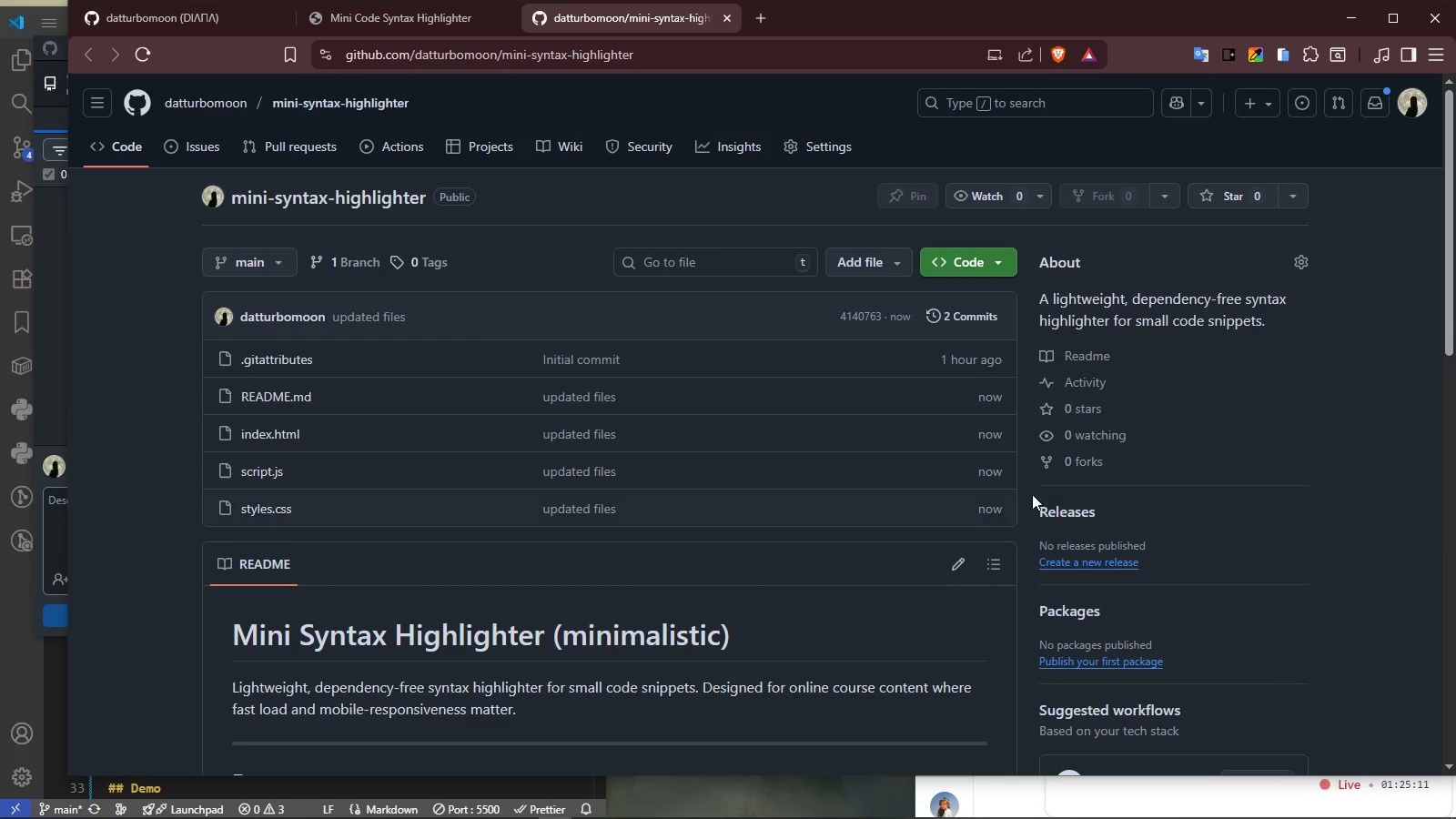 
hold_key(key=ControlLeft, duration=1.02)
scroll: coordinate [684, 503], scroll_direction: down, amount: 1.0
 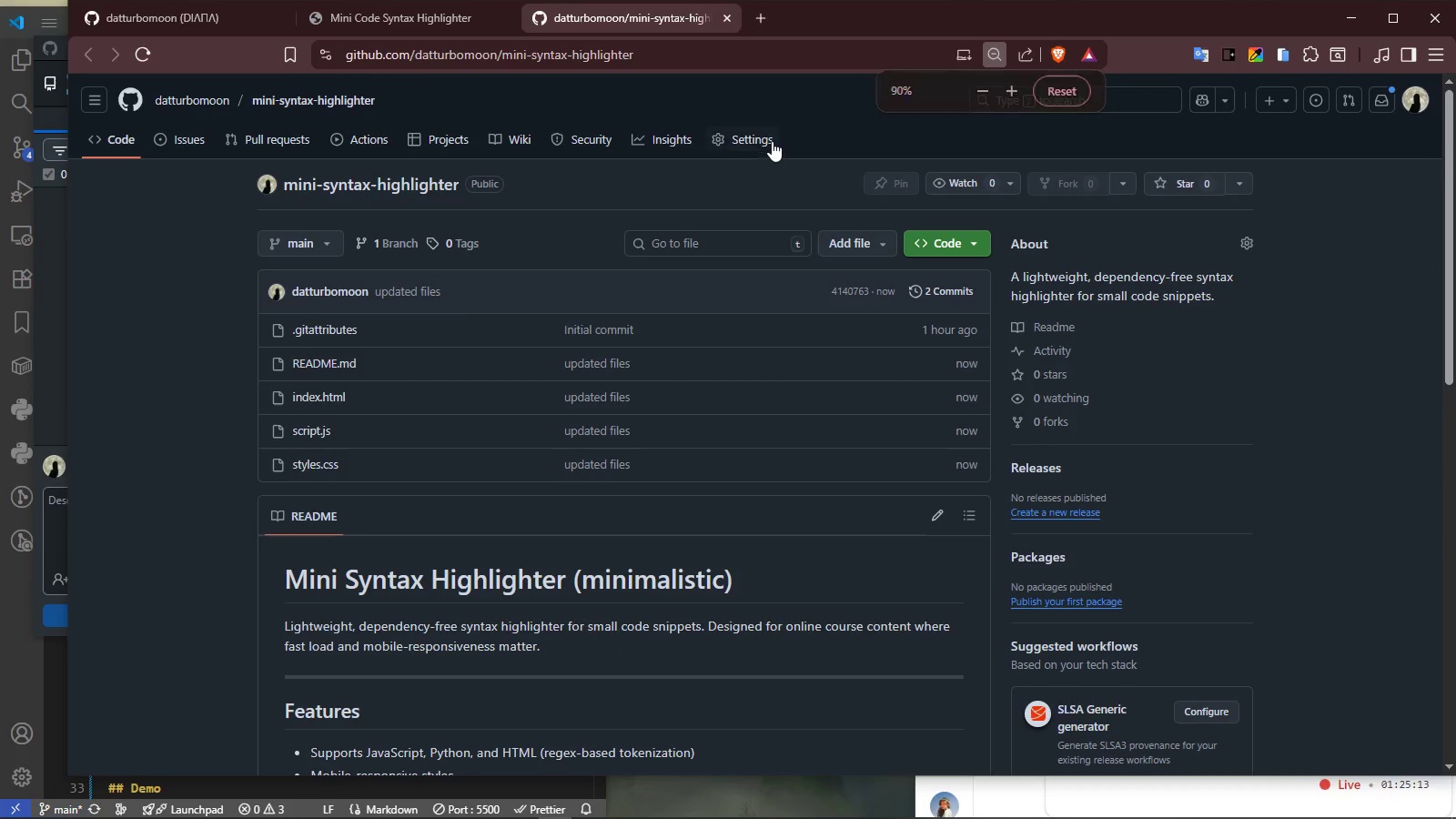 
left_click([752, 136])
 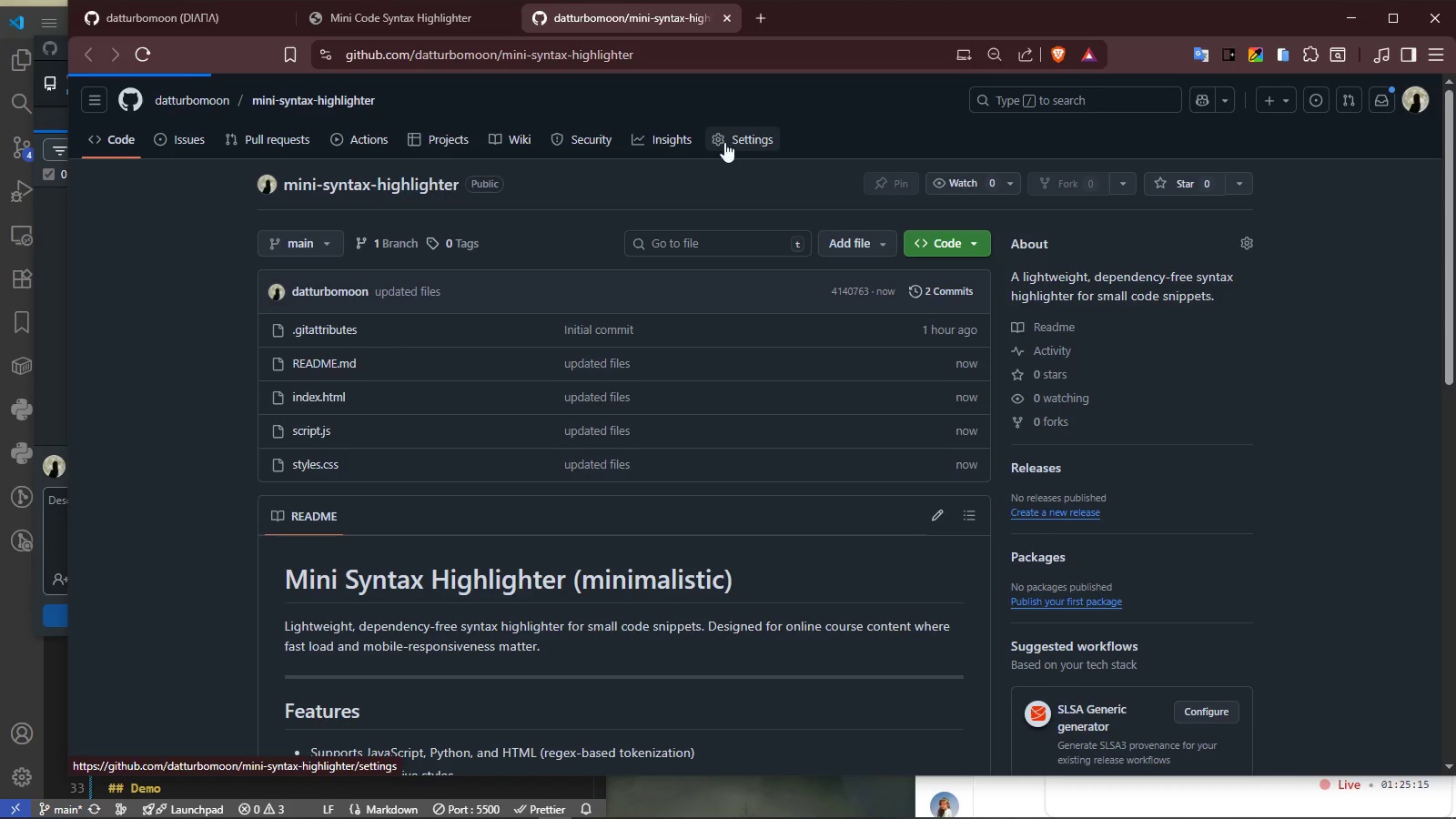 
mouse_move([217, 455])
 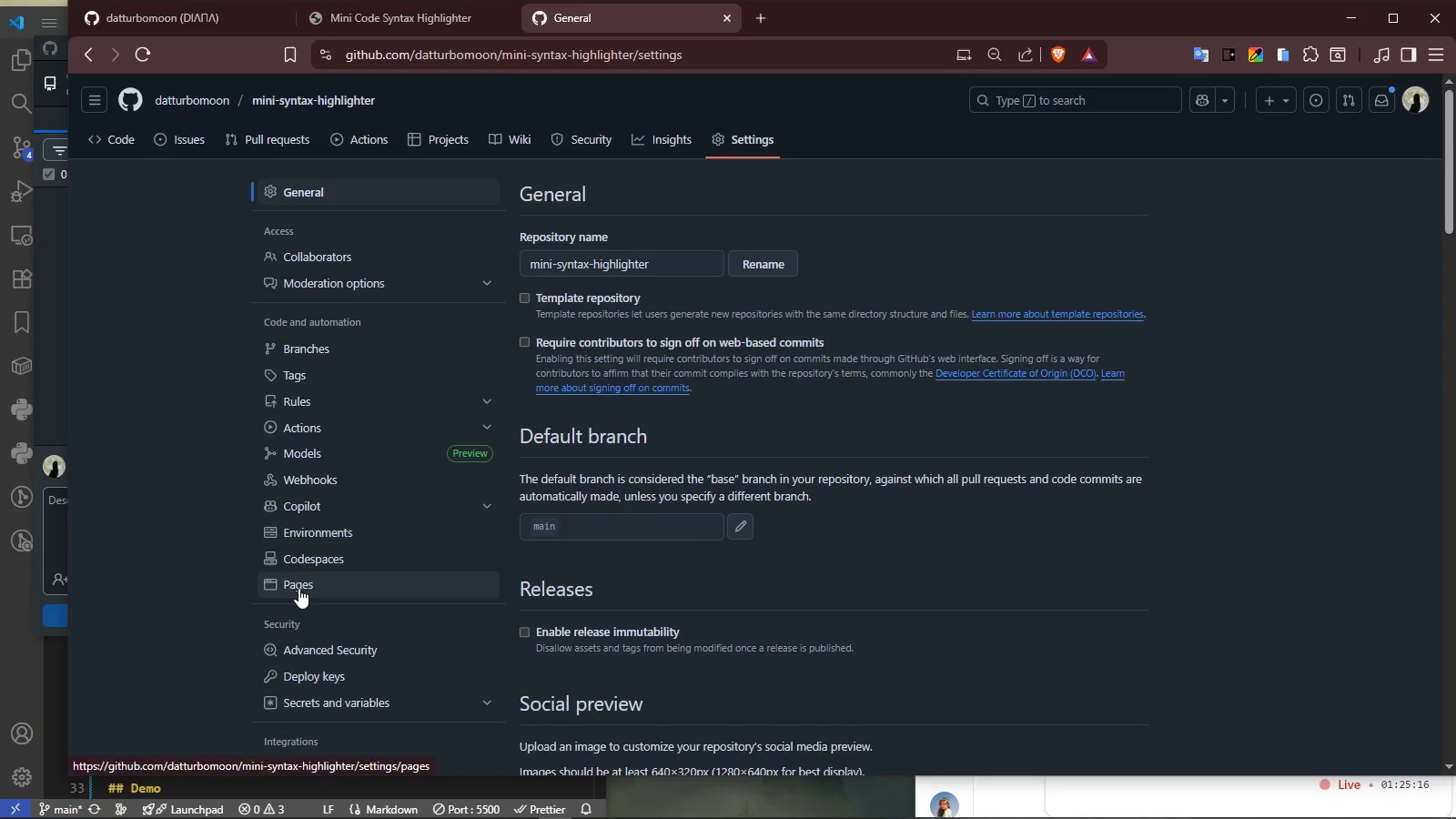 
left_click([298, 588])
 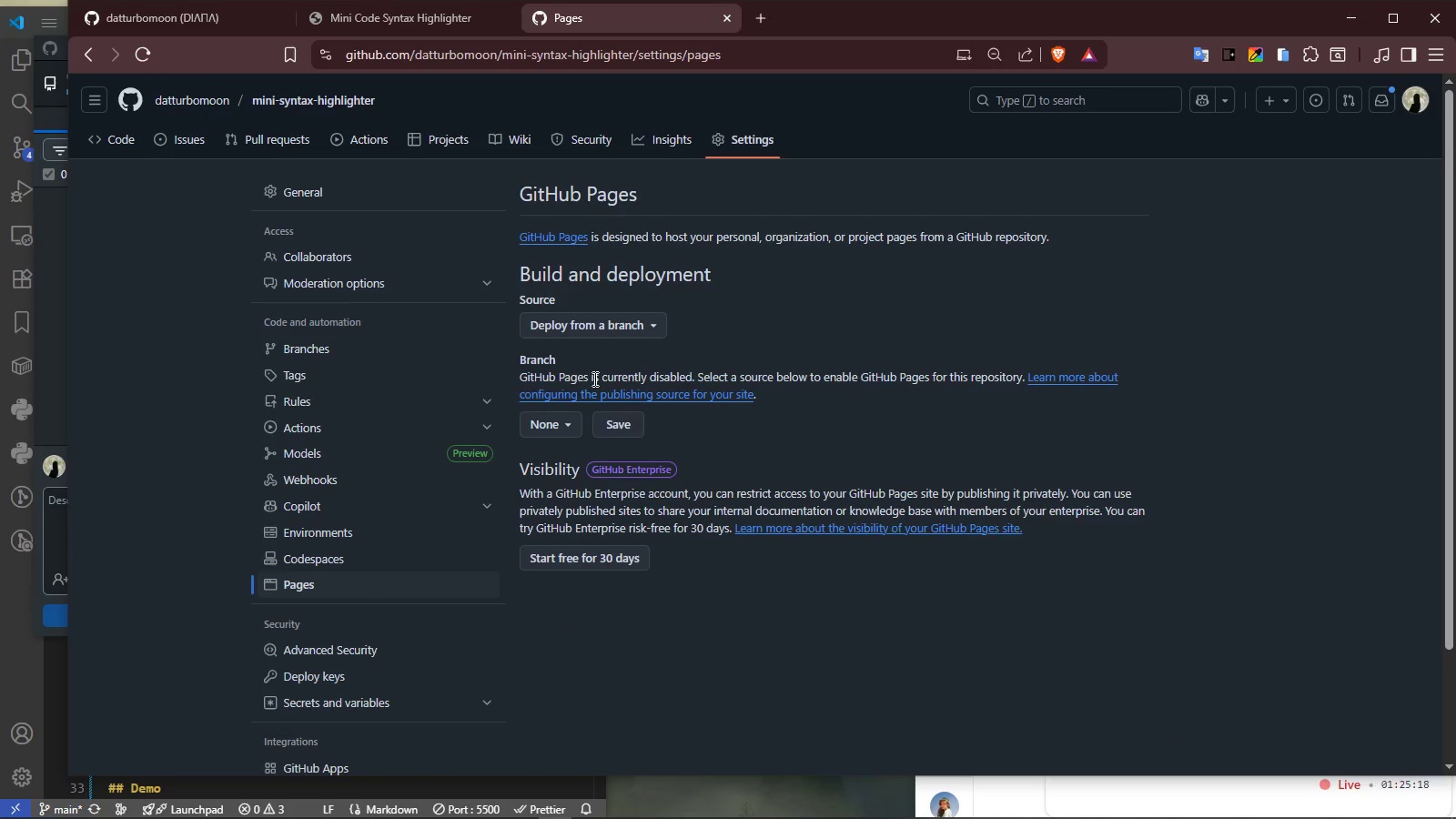 
left_click([563, 427])
 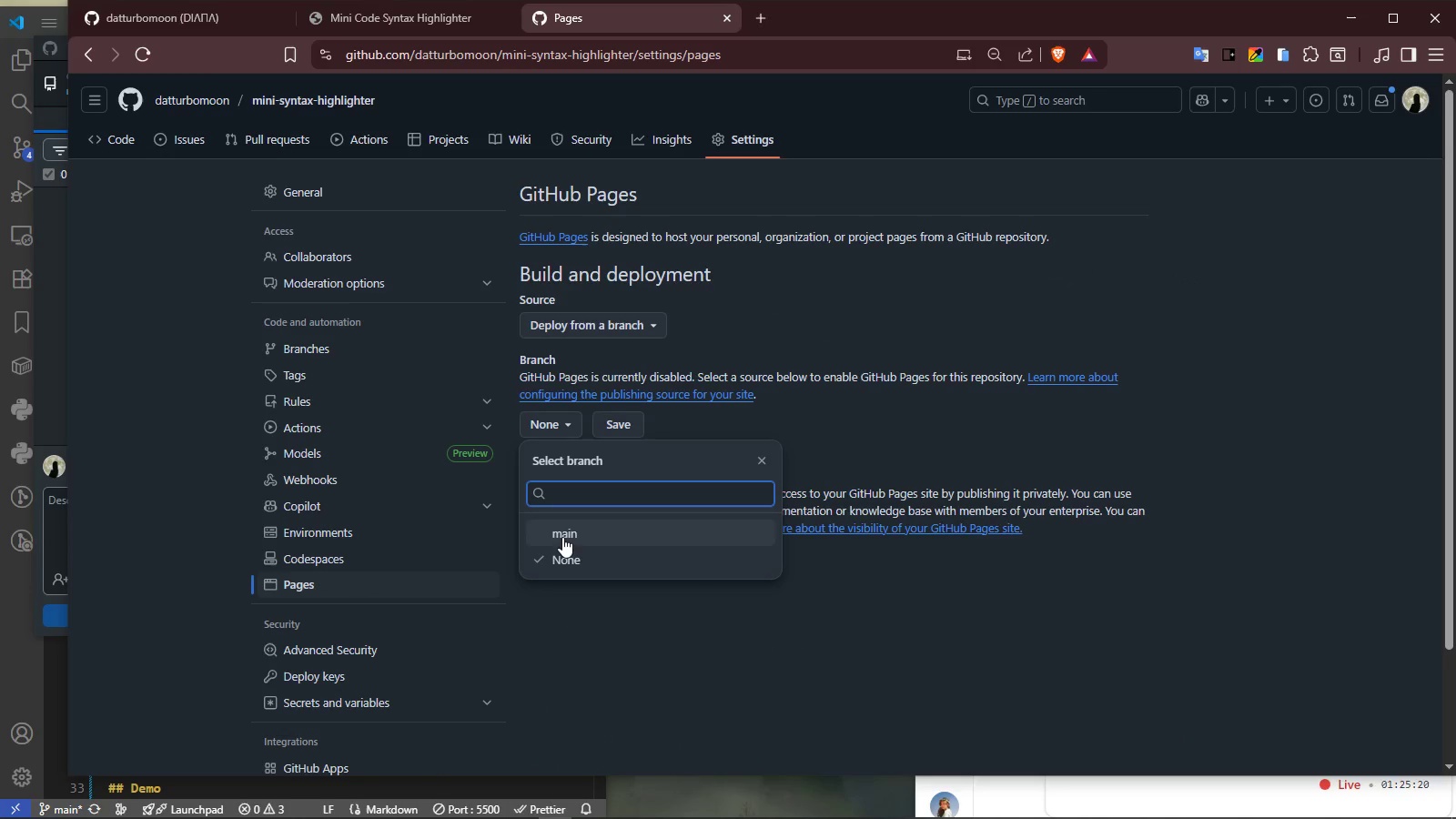 
left_click([562, 537])
 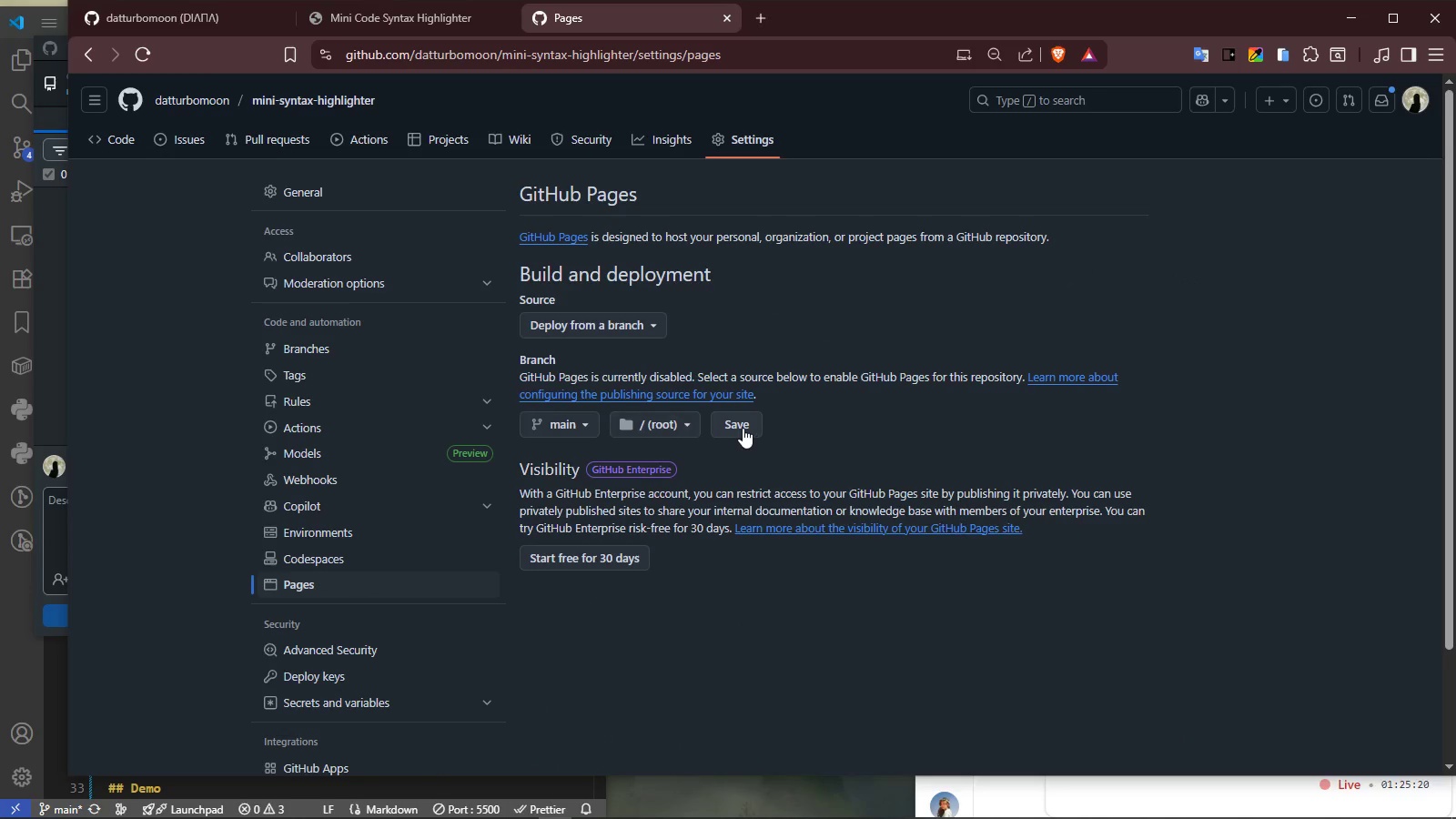 
left_click([743, 428])
 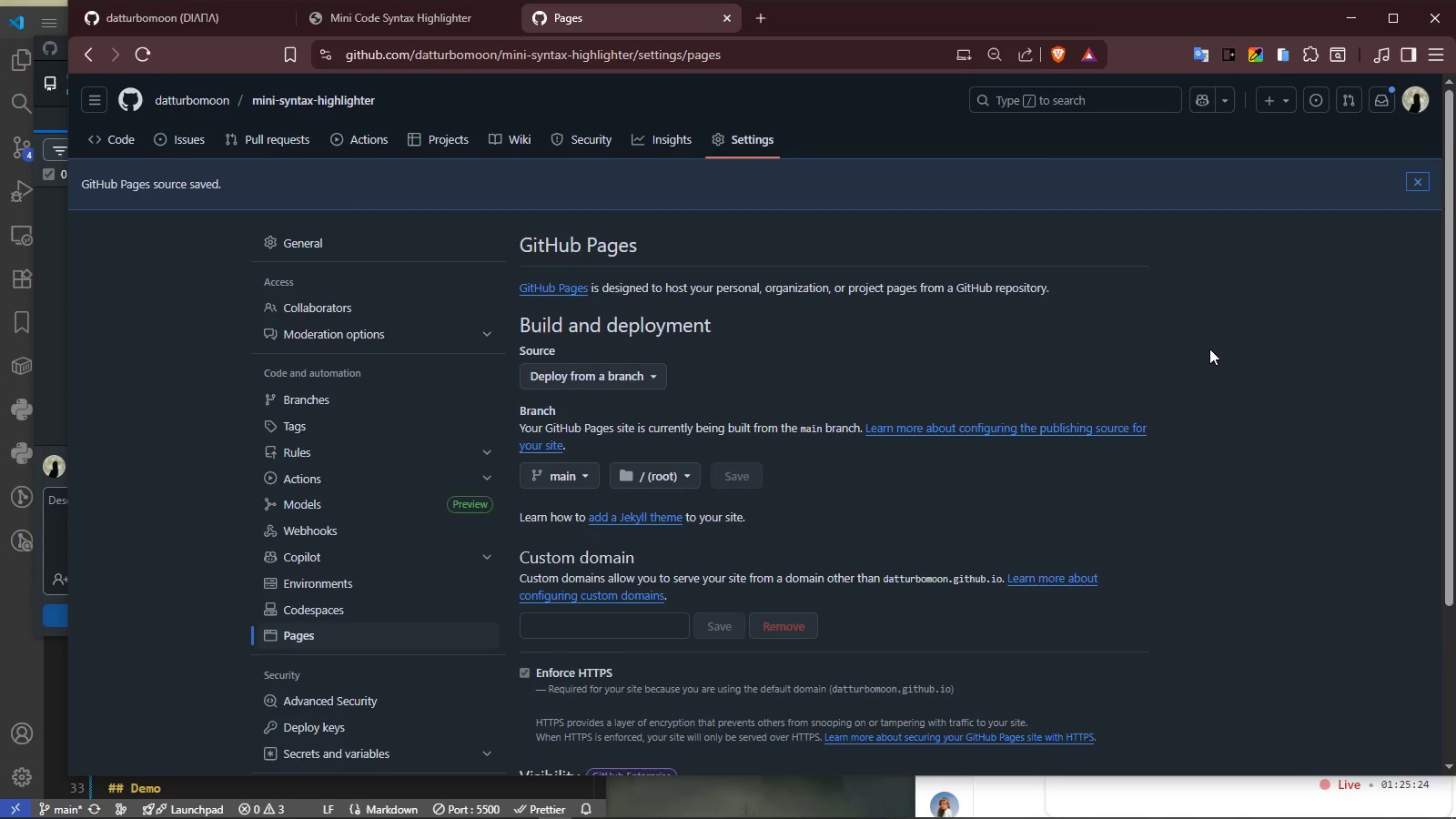 
wait(8.63)
 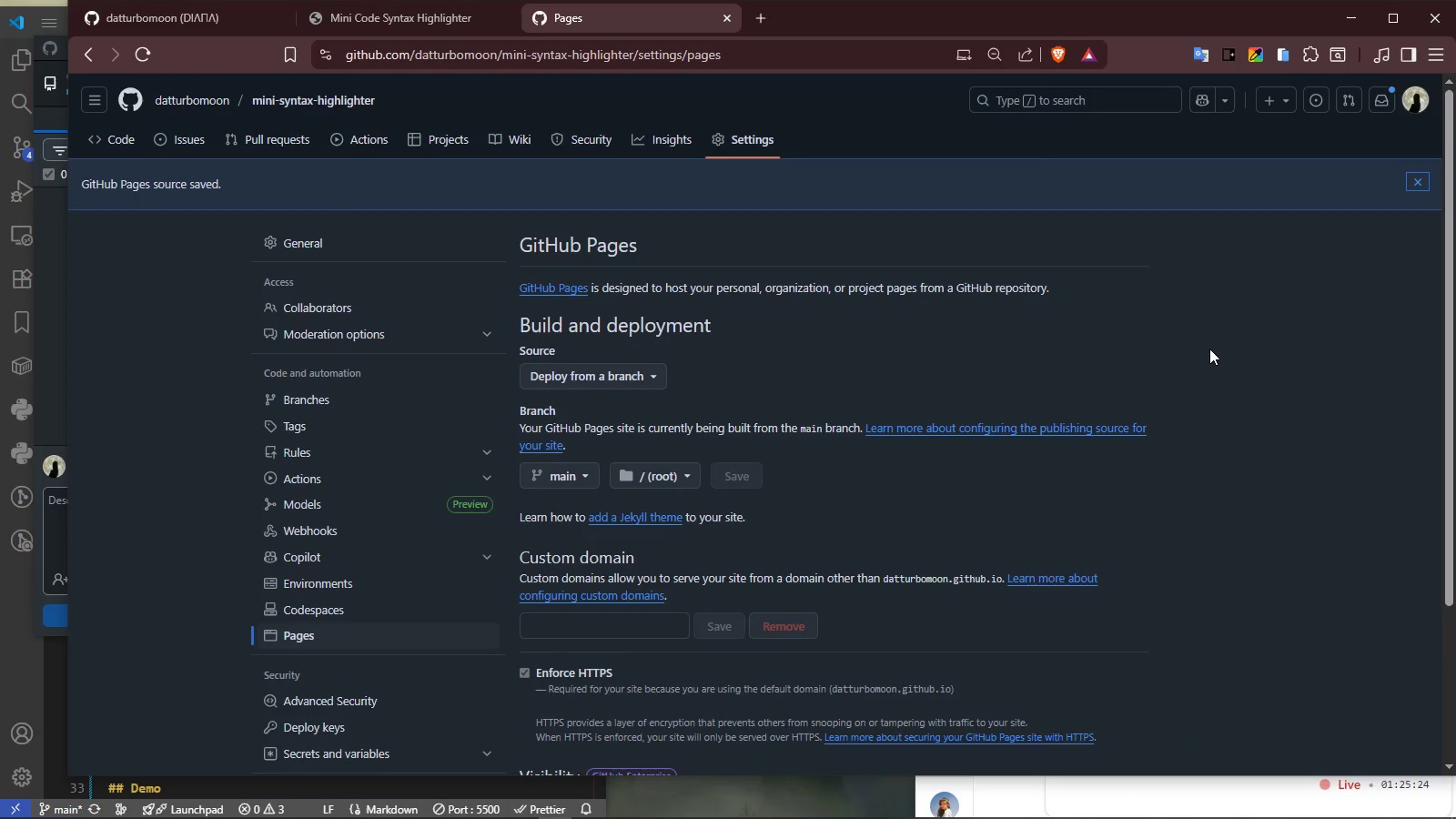 
left_click([383, 20])
 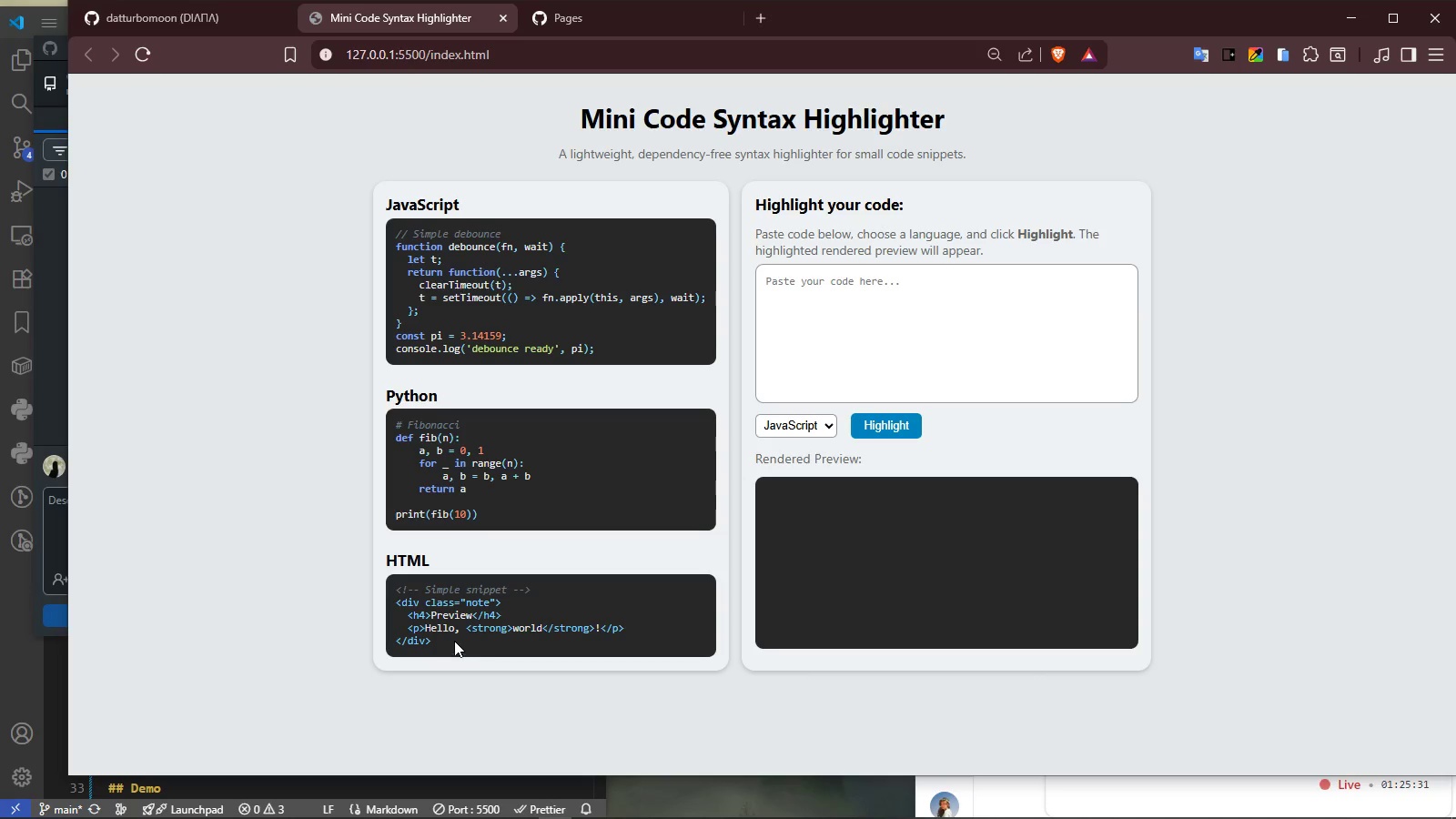 
left_click_drag(start_coordinate=[441, 643], to_coordinate=[384, 584])
 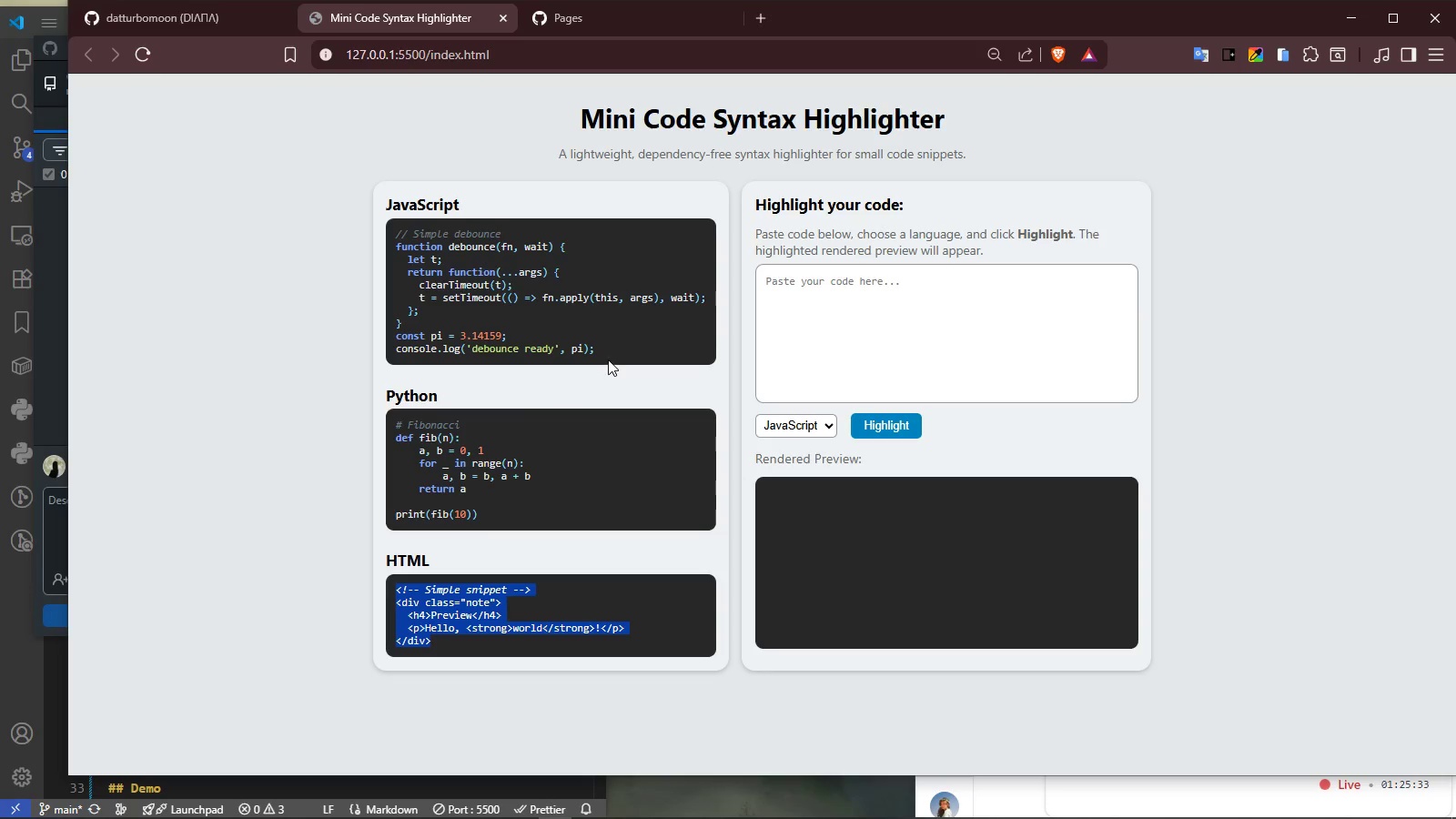 
left_click_drag(start_coordinate=[611, 349], to_coordinate=[389, 227])
 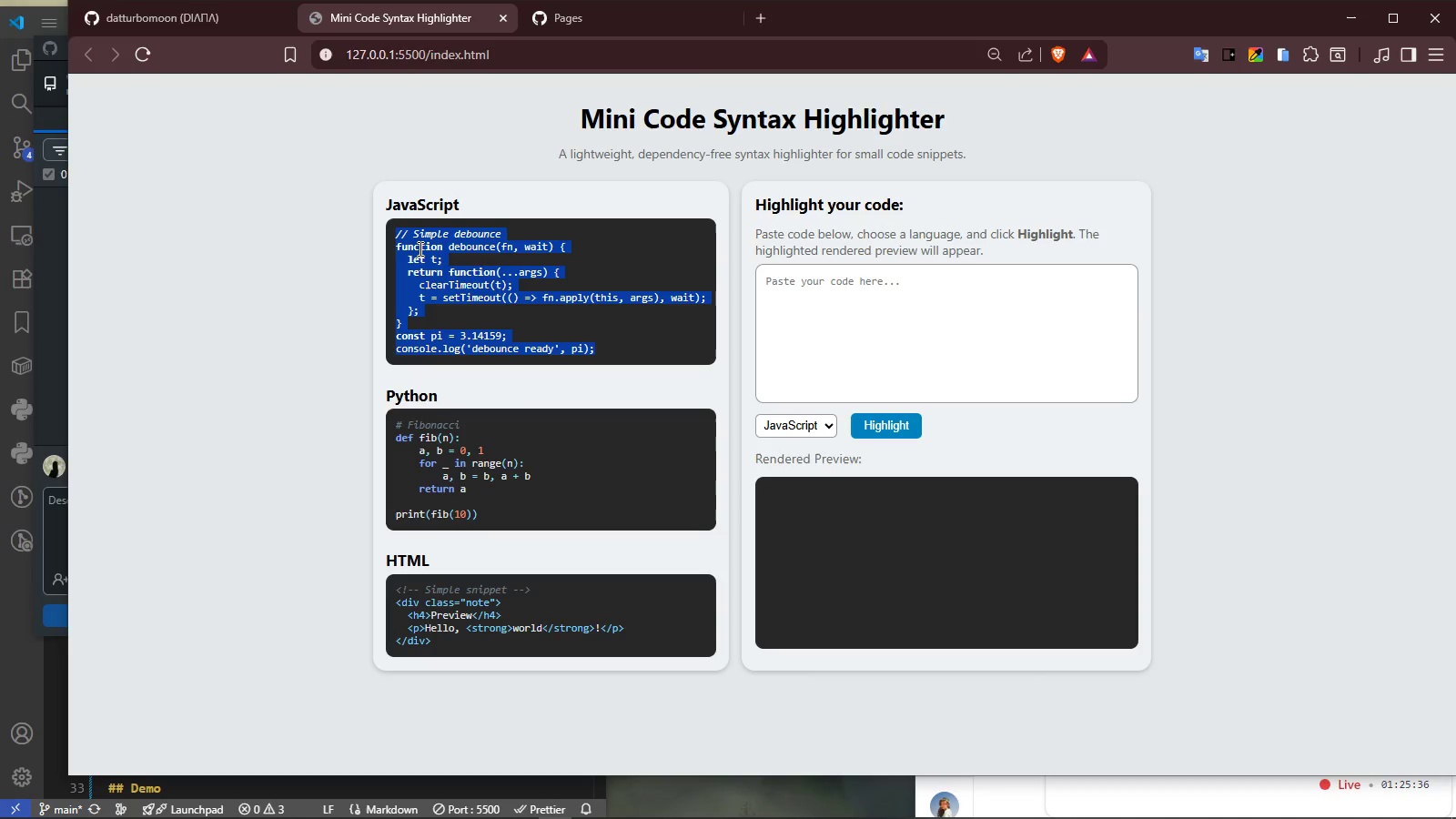 
key(Control+ControlLeft)
 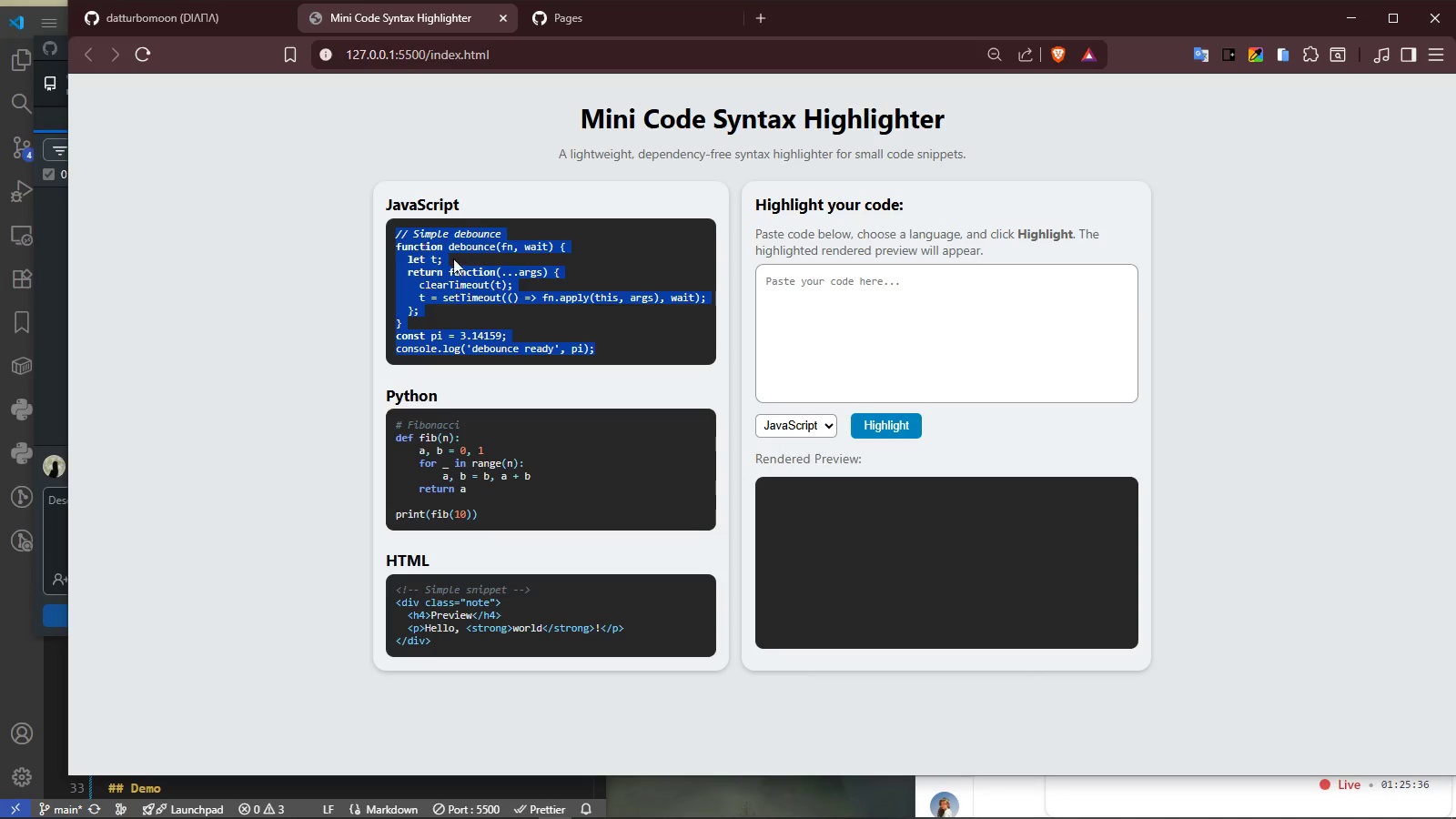 
key(Control+C)
 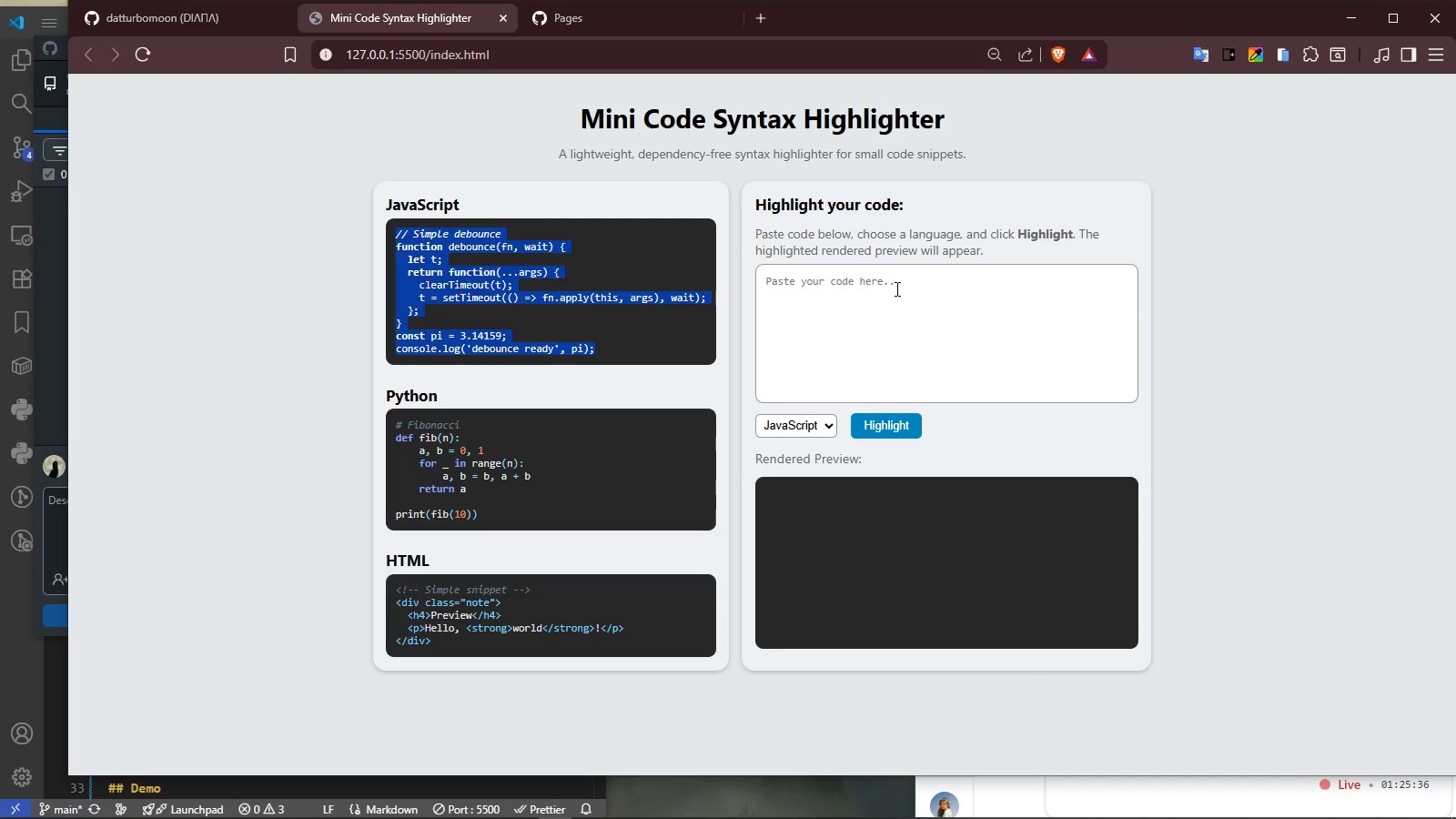 
left_click([895, 288])
 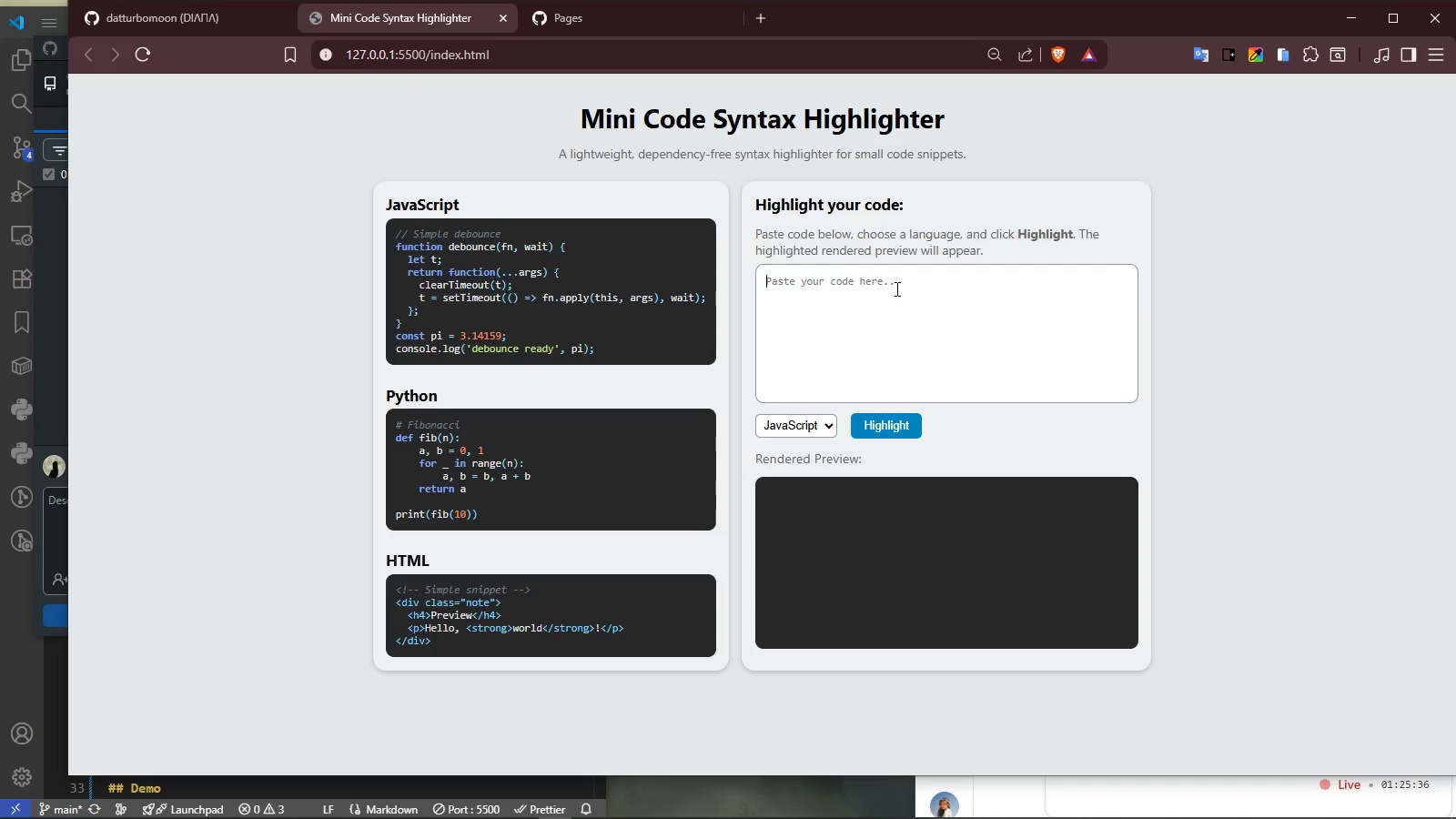 
key(Control+V)
 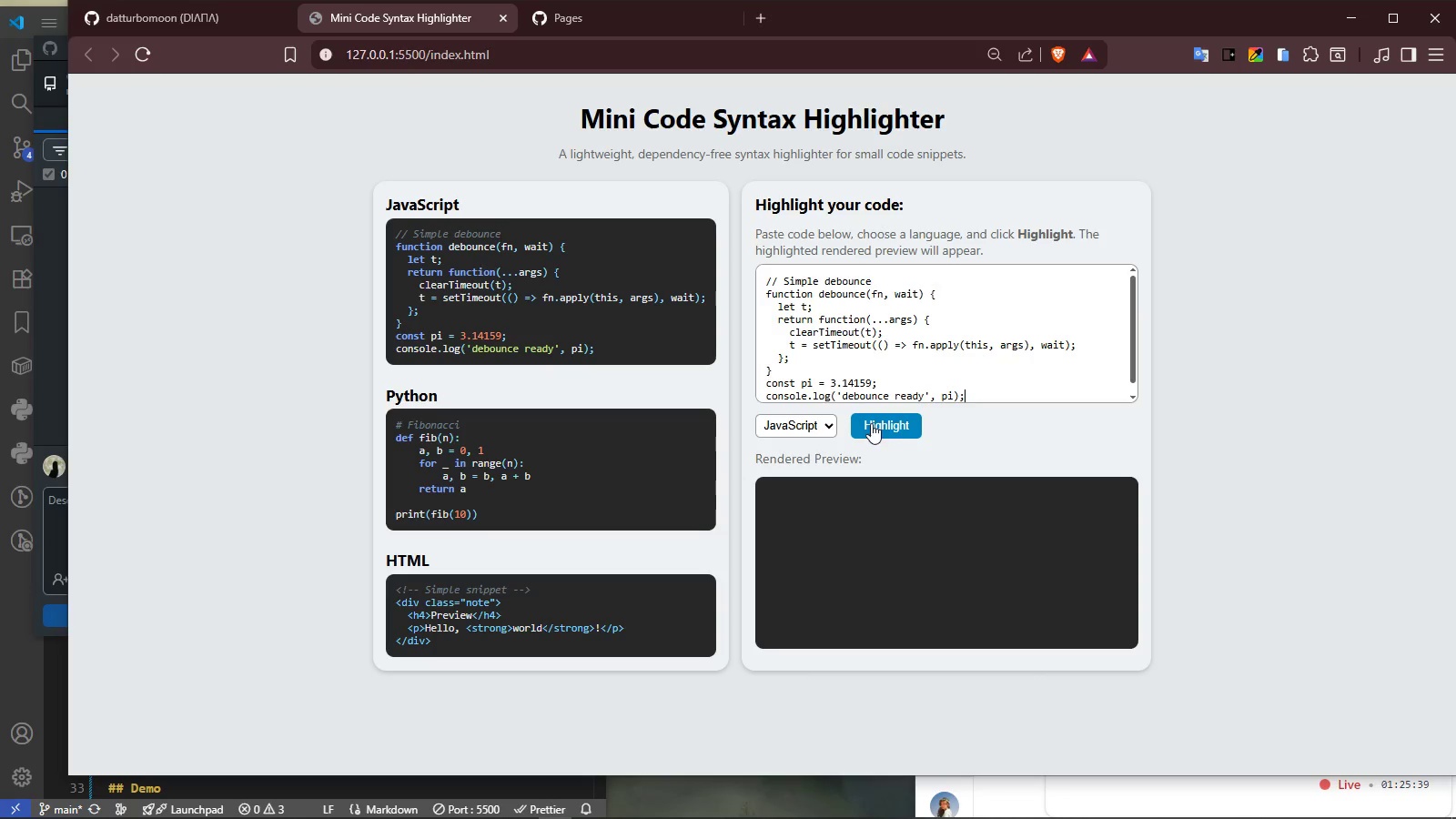 
left_click([895, 423])
 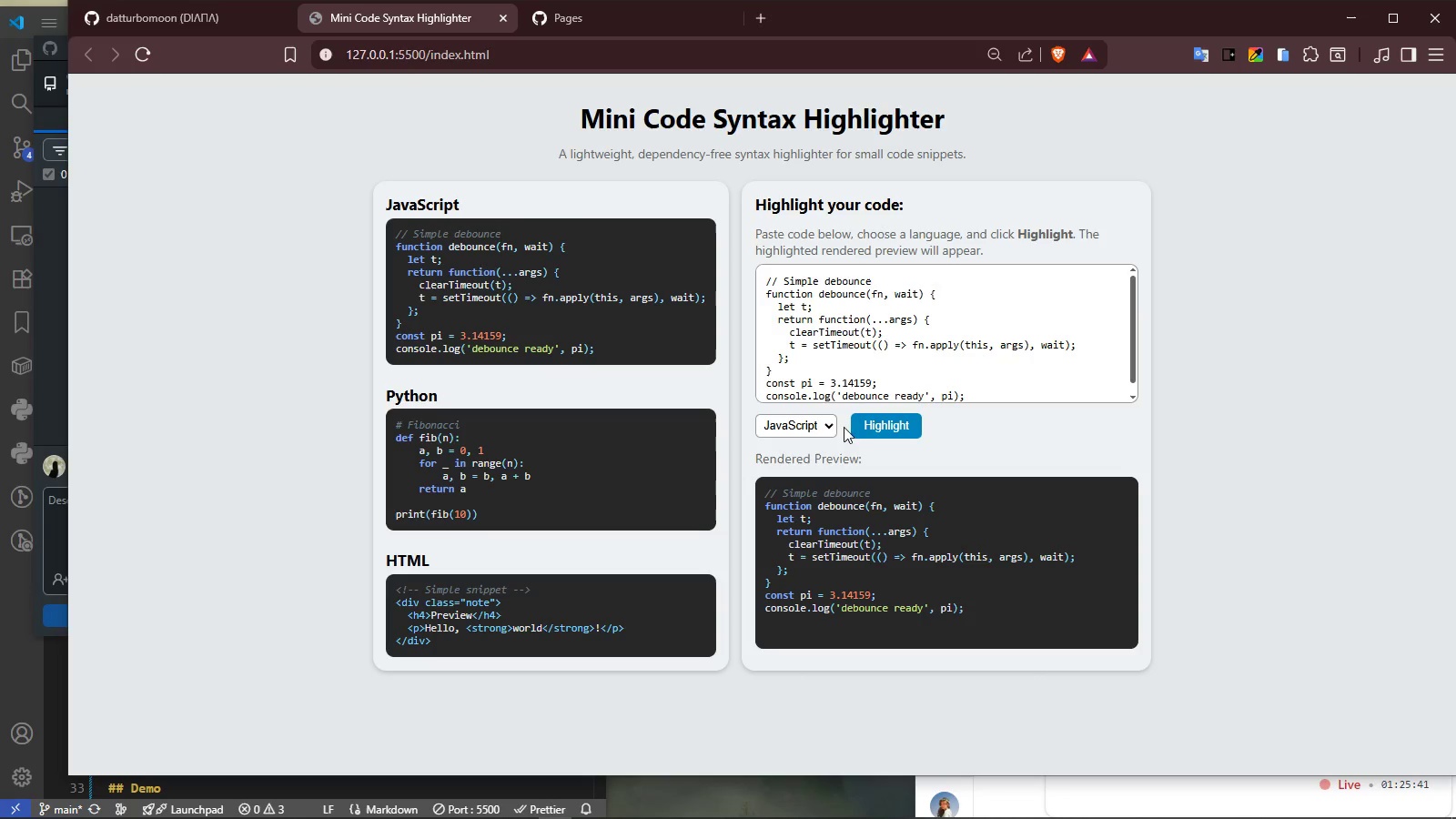 
left_click([824, 427])
 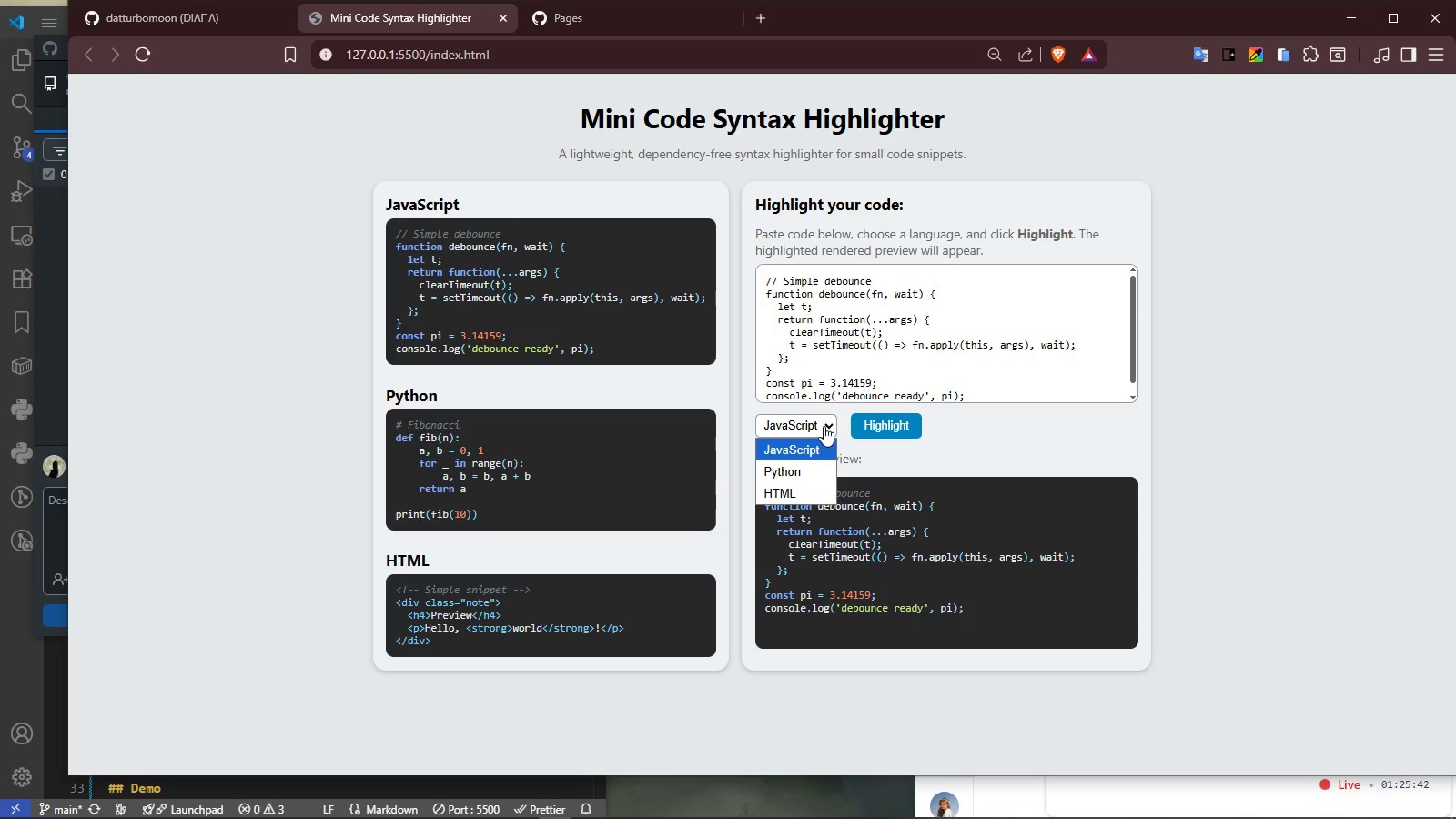 
left_click([824, 426])
 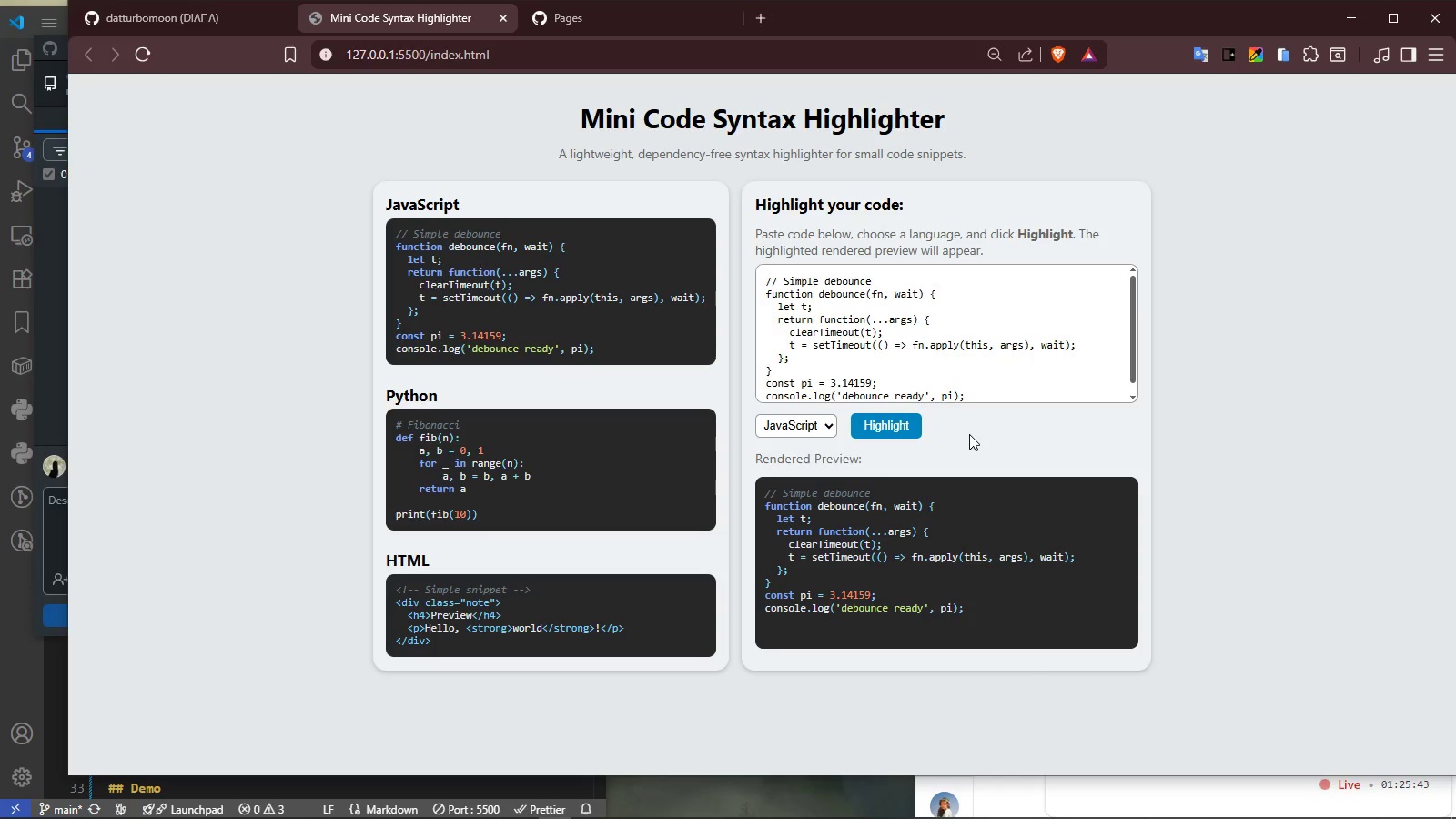 
left_click([969, 434])
 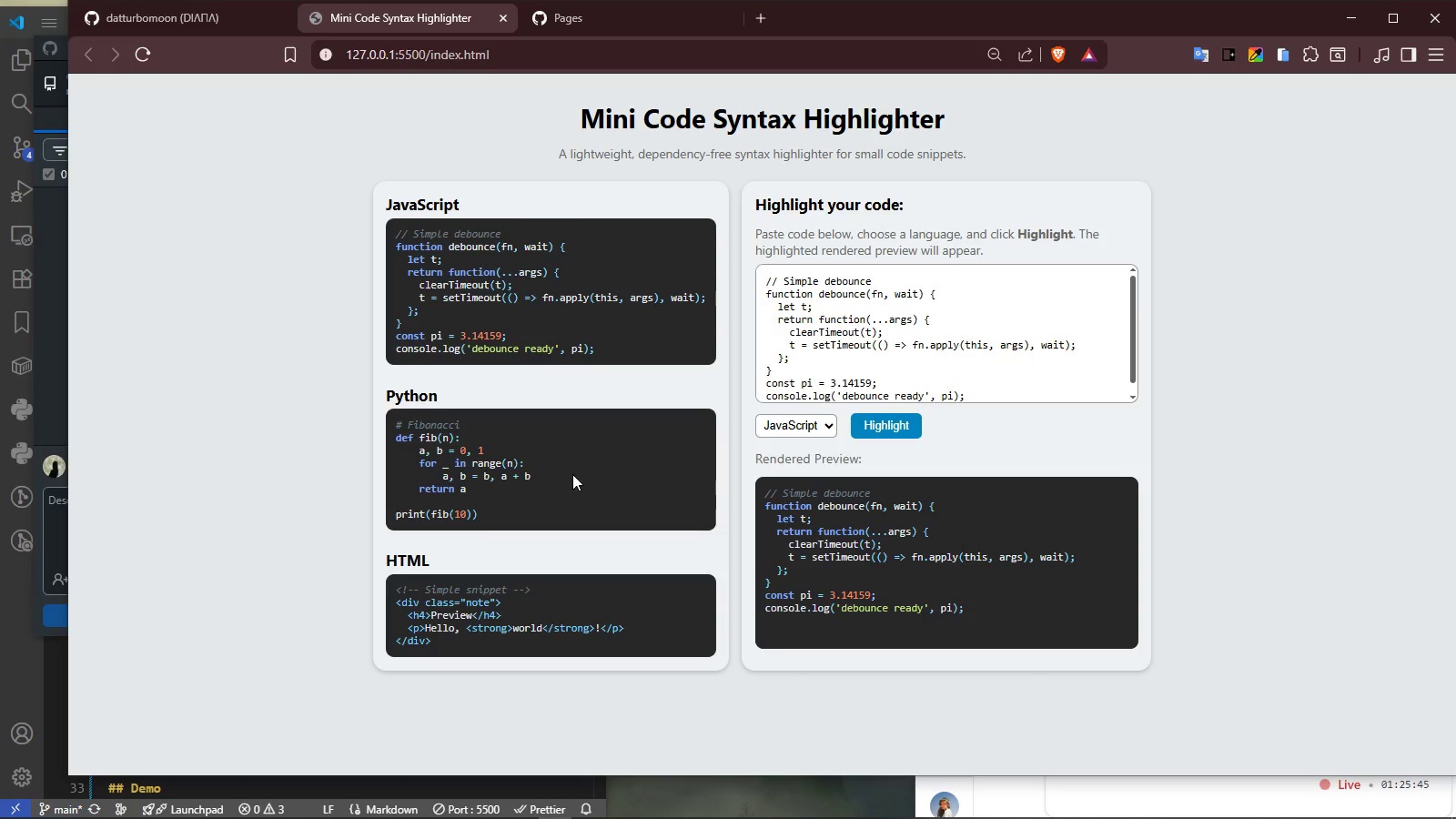 
left_click_drag(start_coordinate=[489, 511], to_coordinate=[370, 409])
 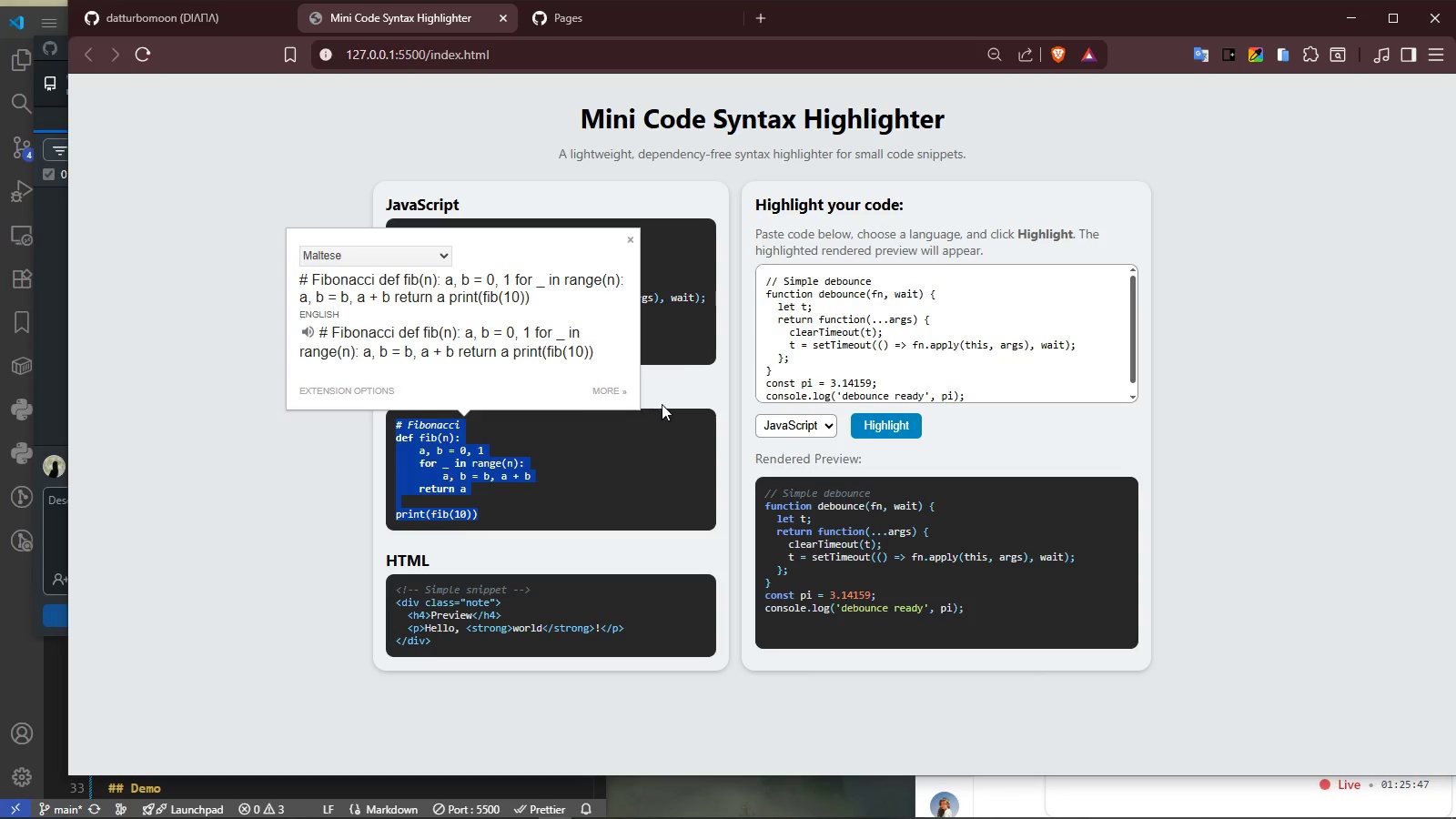 
left_click([682, 347])
 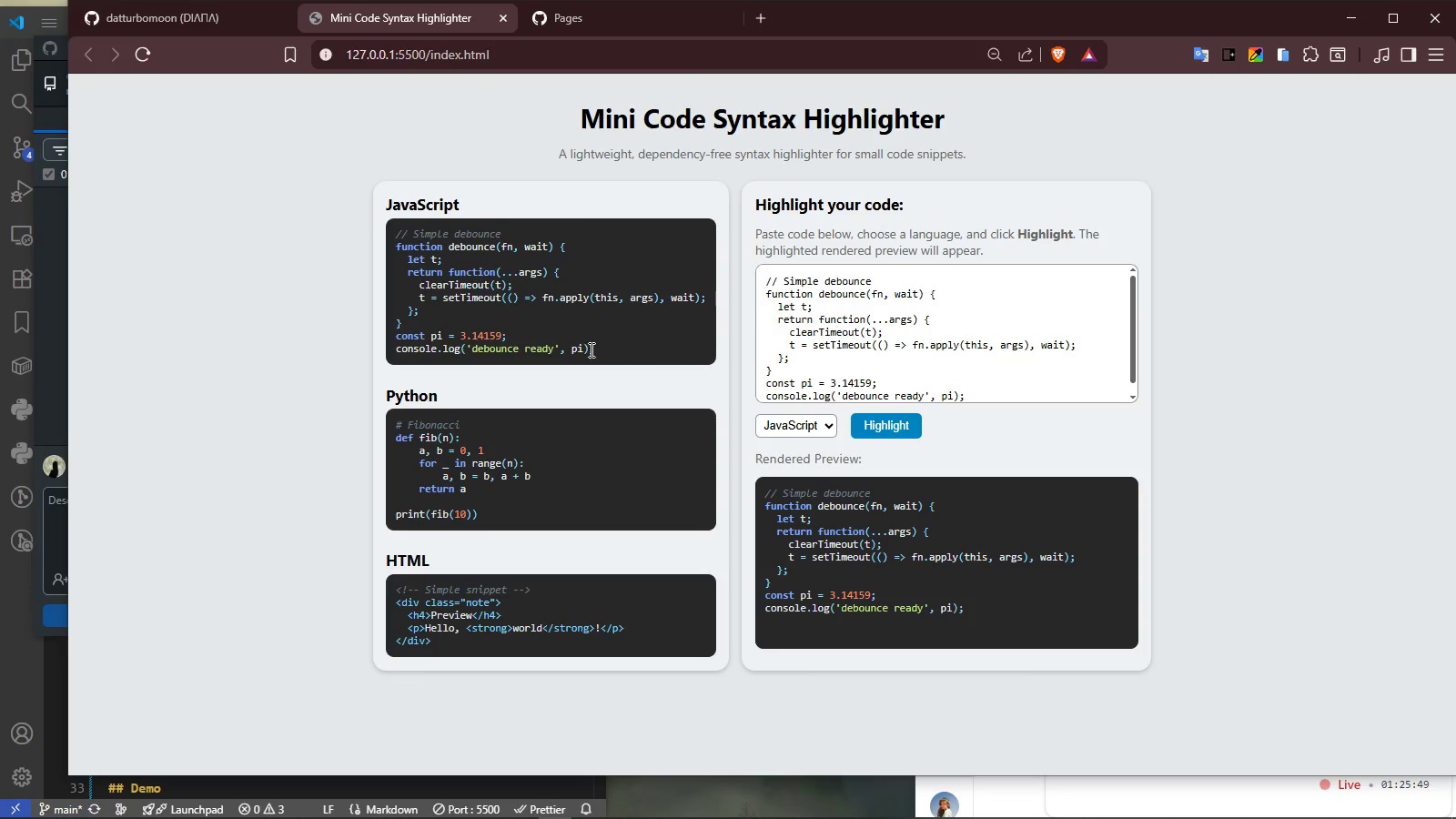 
left_click_drag(start_coordinate=[610, 345], to_coordinate=[368, 226])
 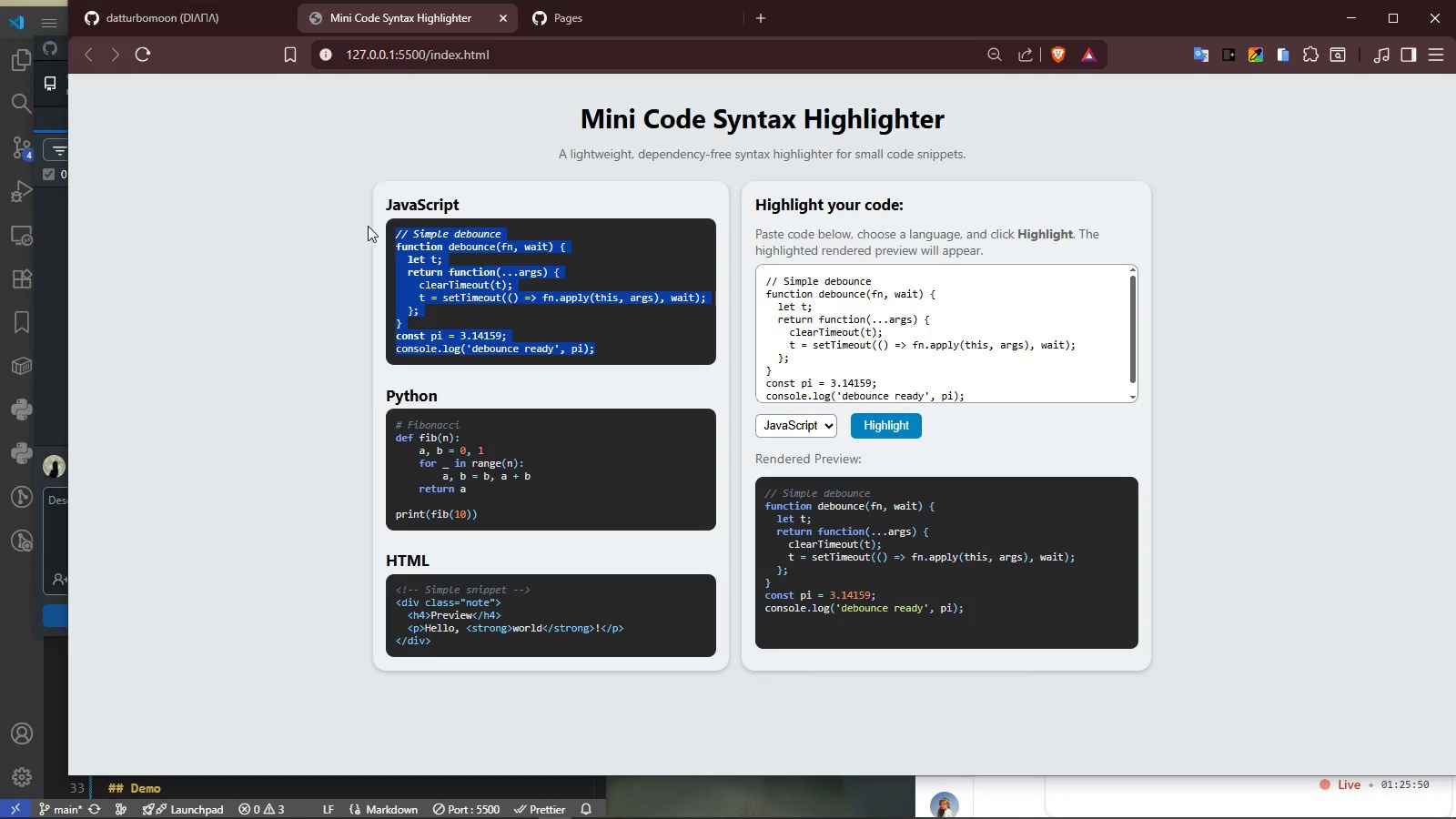 
key(Control+ControlLeft)
 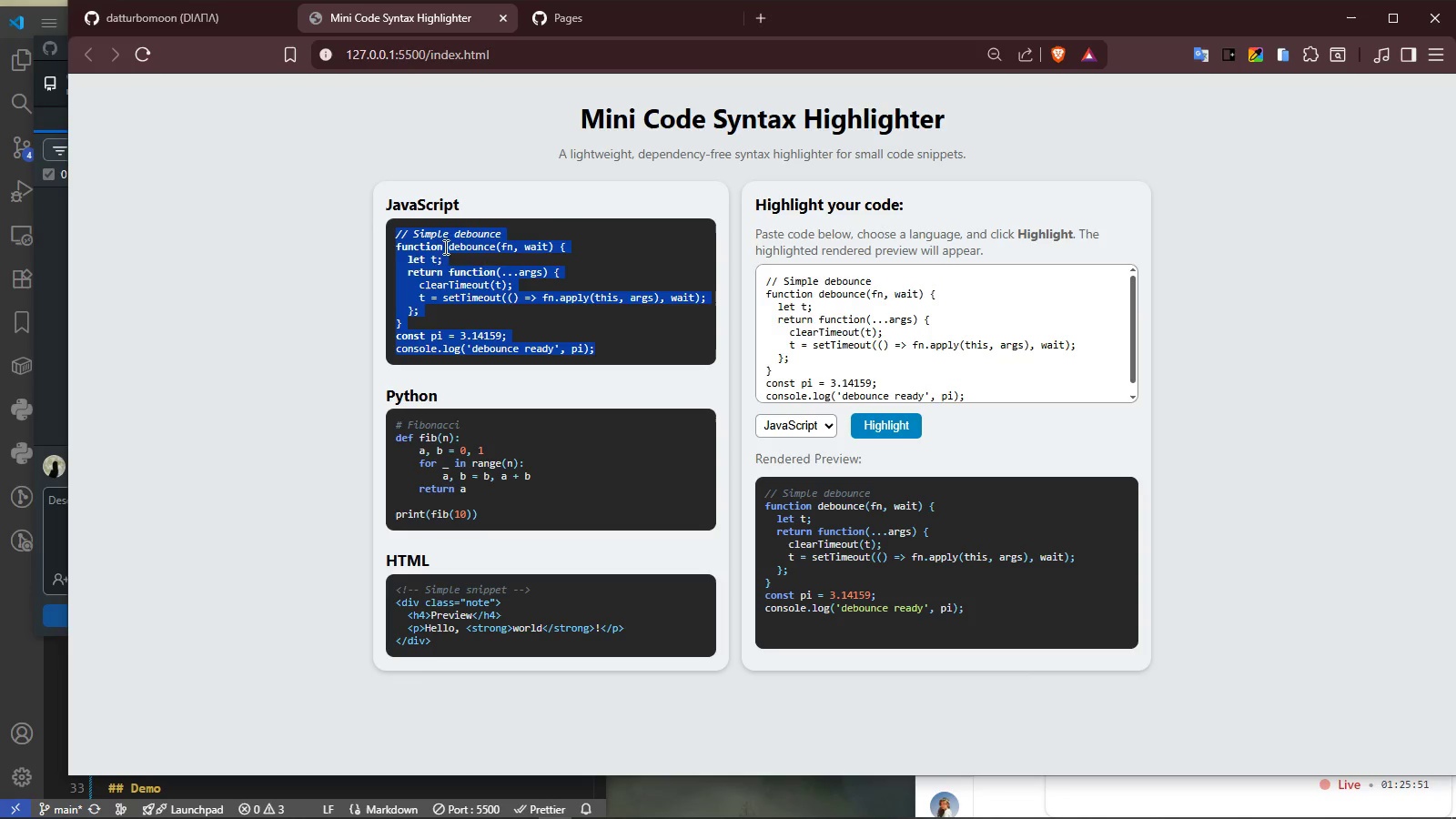 
key(Control+C)
 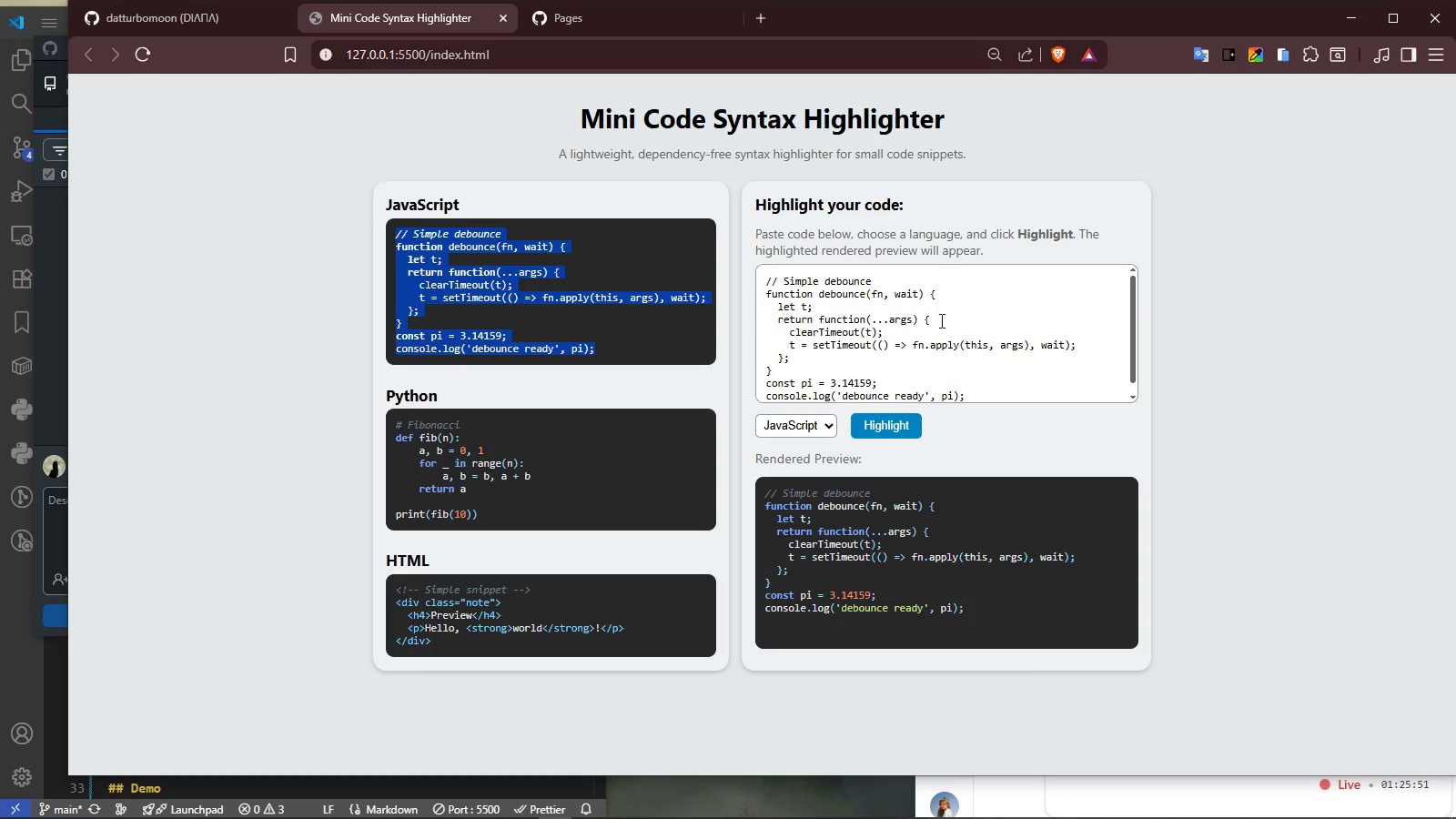 
left_click([940, 320])
 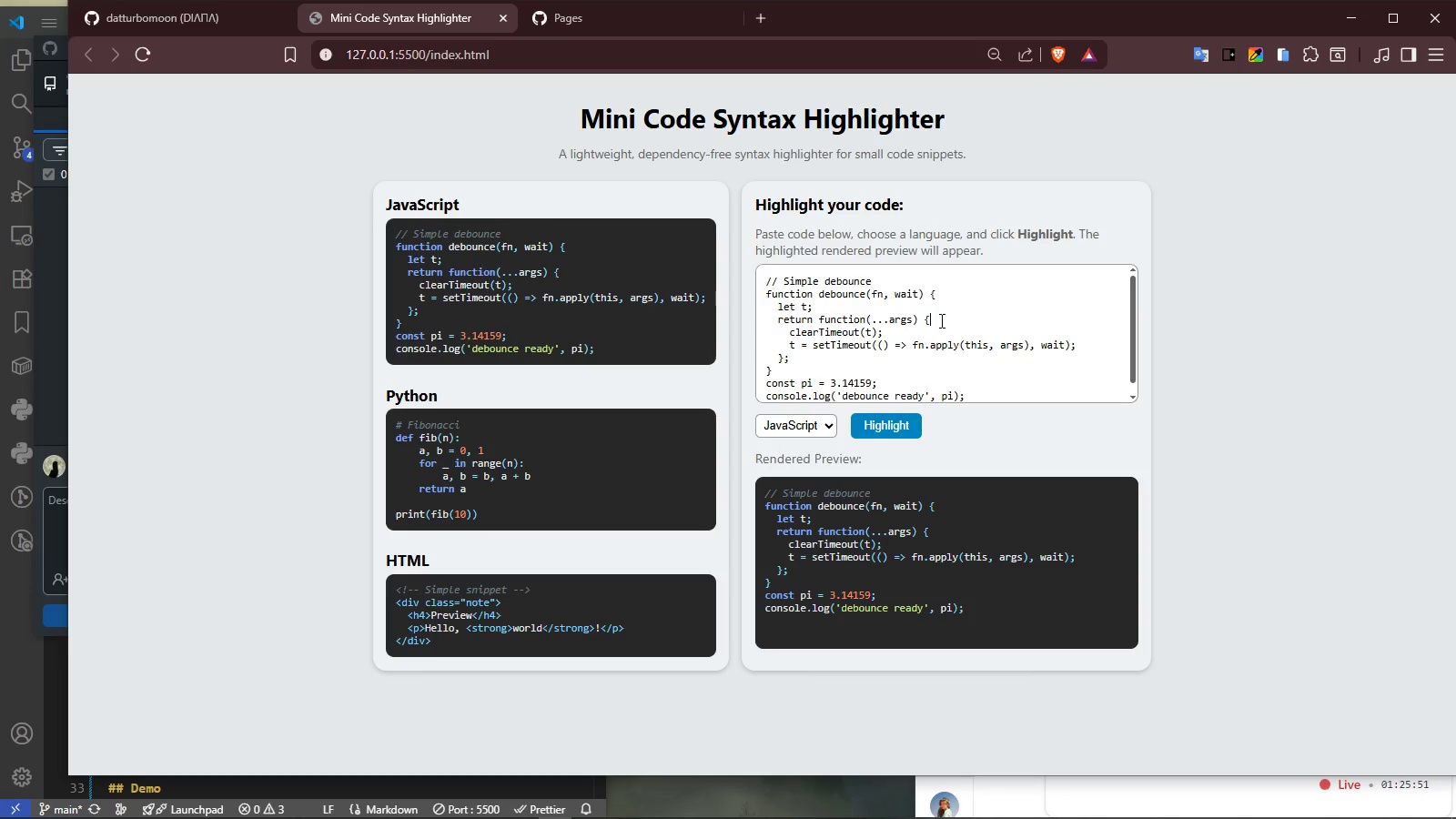 
key(Control+A)
 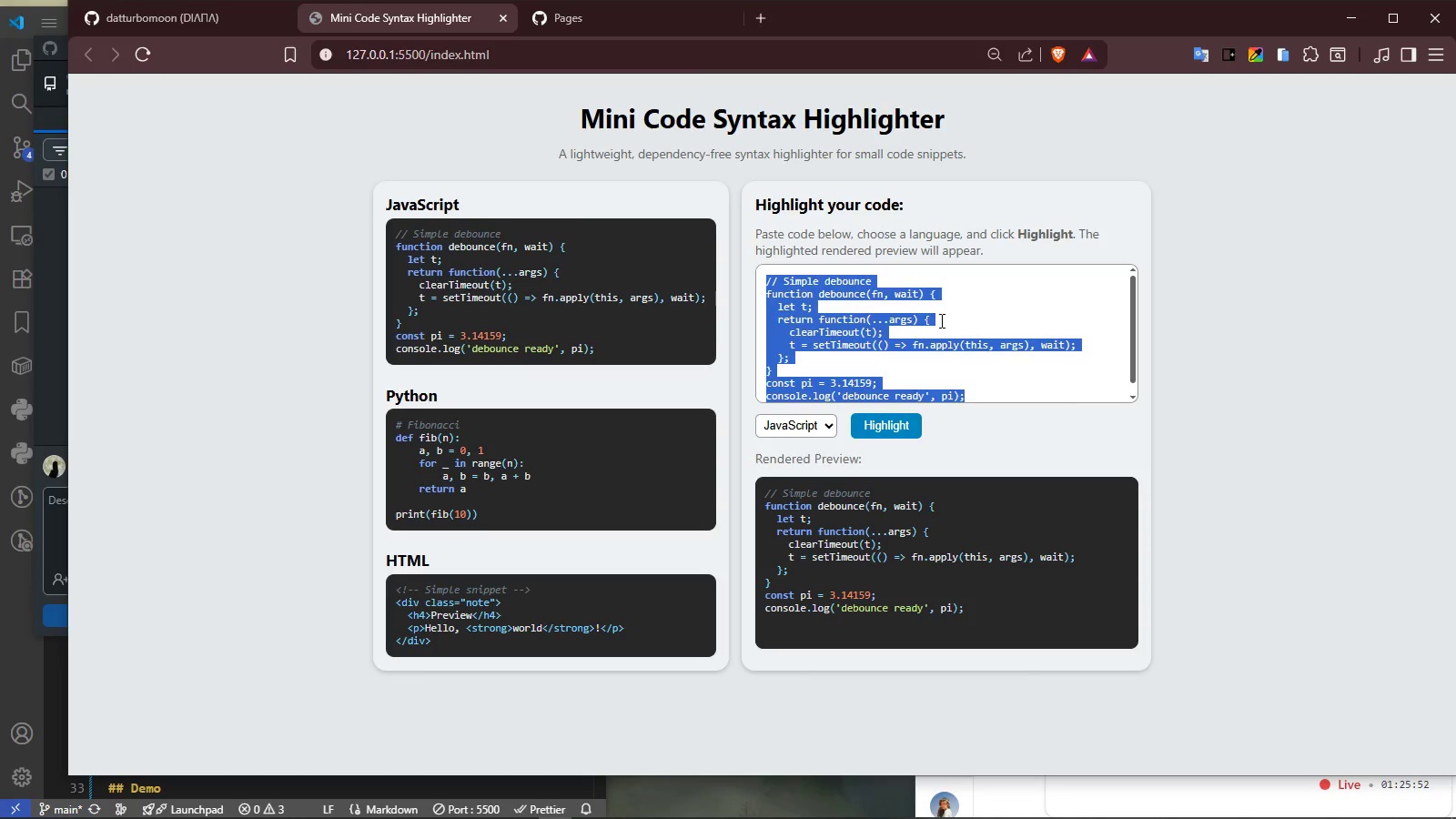 
key(Control+V)
 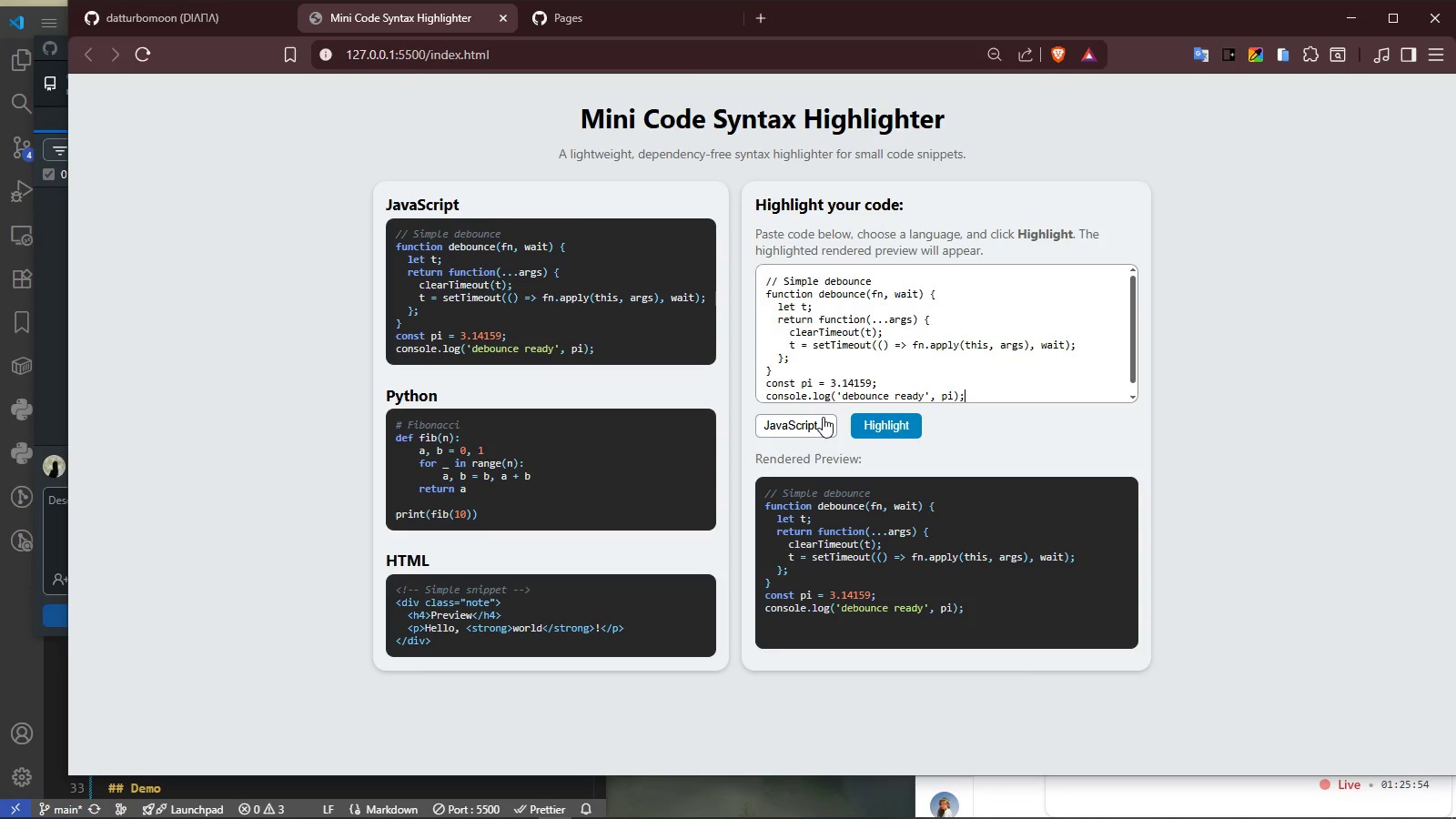 
scroll: coordinate [868, 332], scroll_direction: down, amount: 2.0